 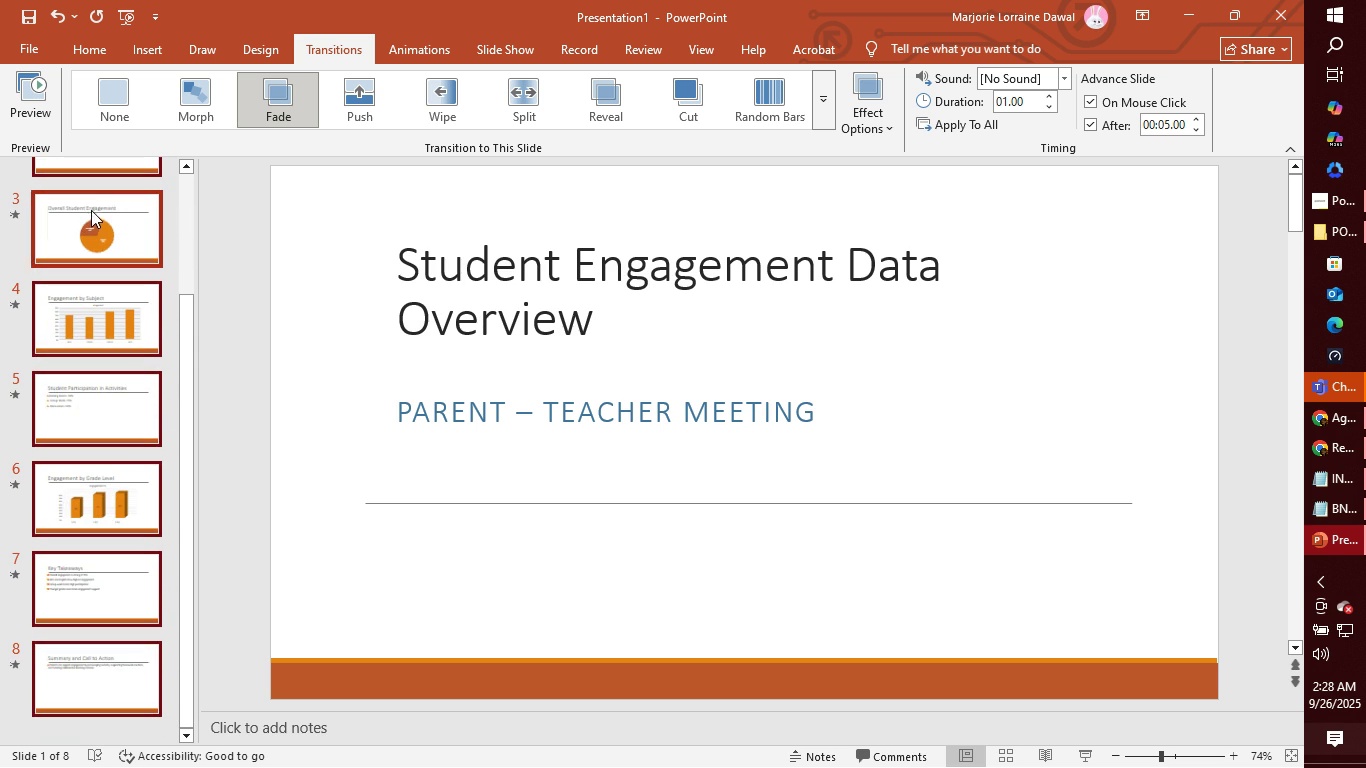 
left_click([965, 126])
 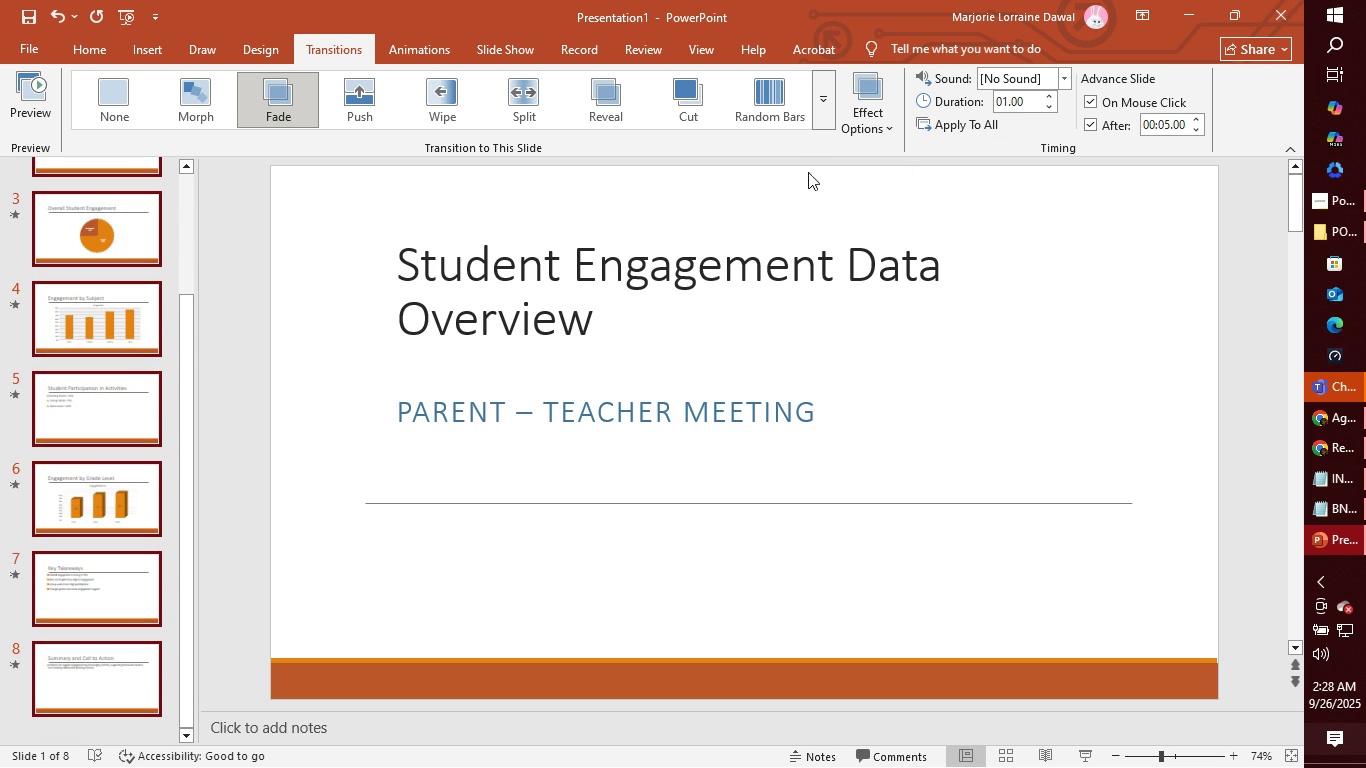 
left_click([879, 129])
 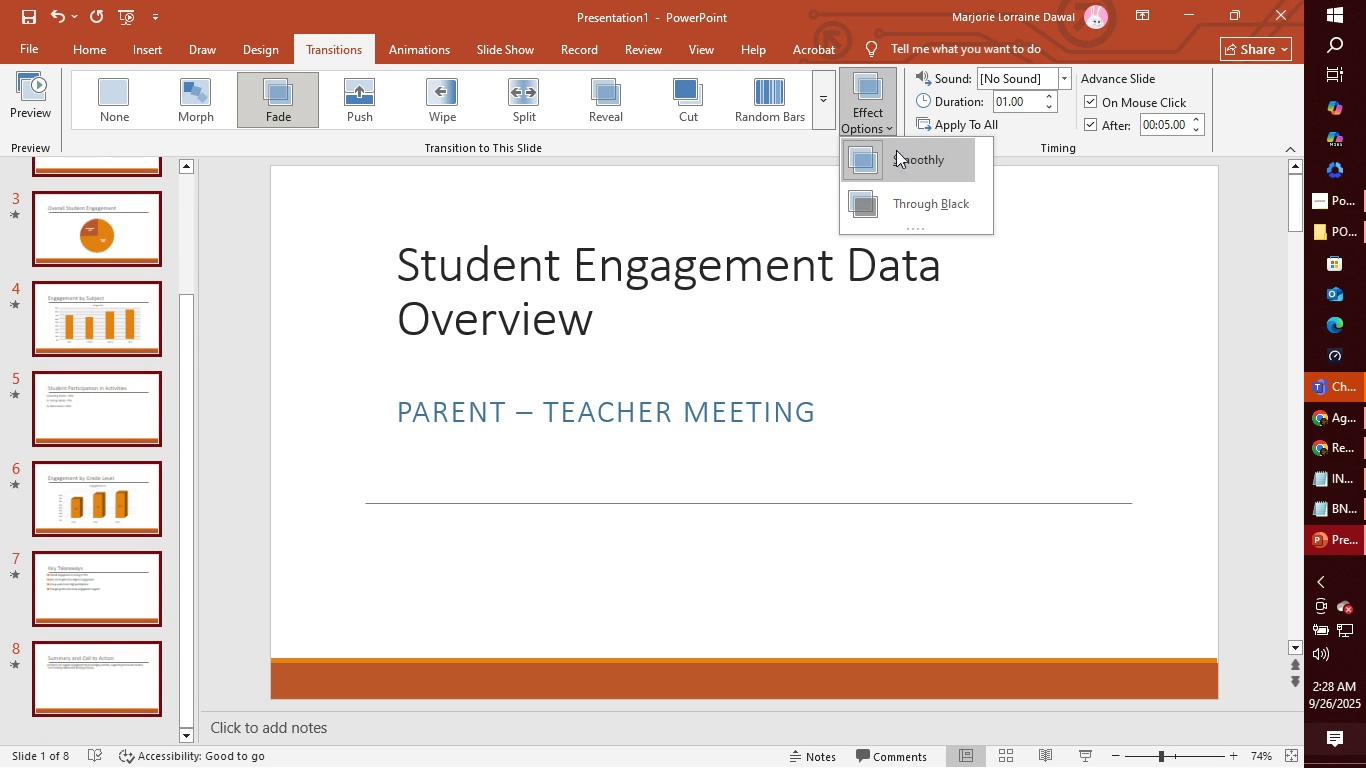 
scroll: coordinate [934, 190], scroll_direction: none, amount: 0.0
 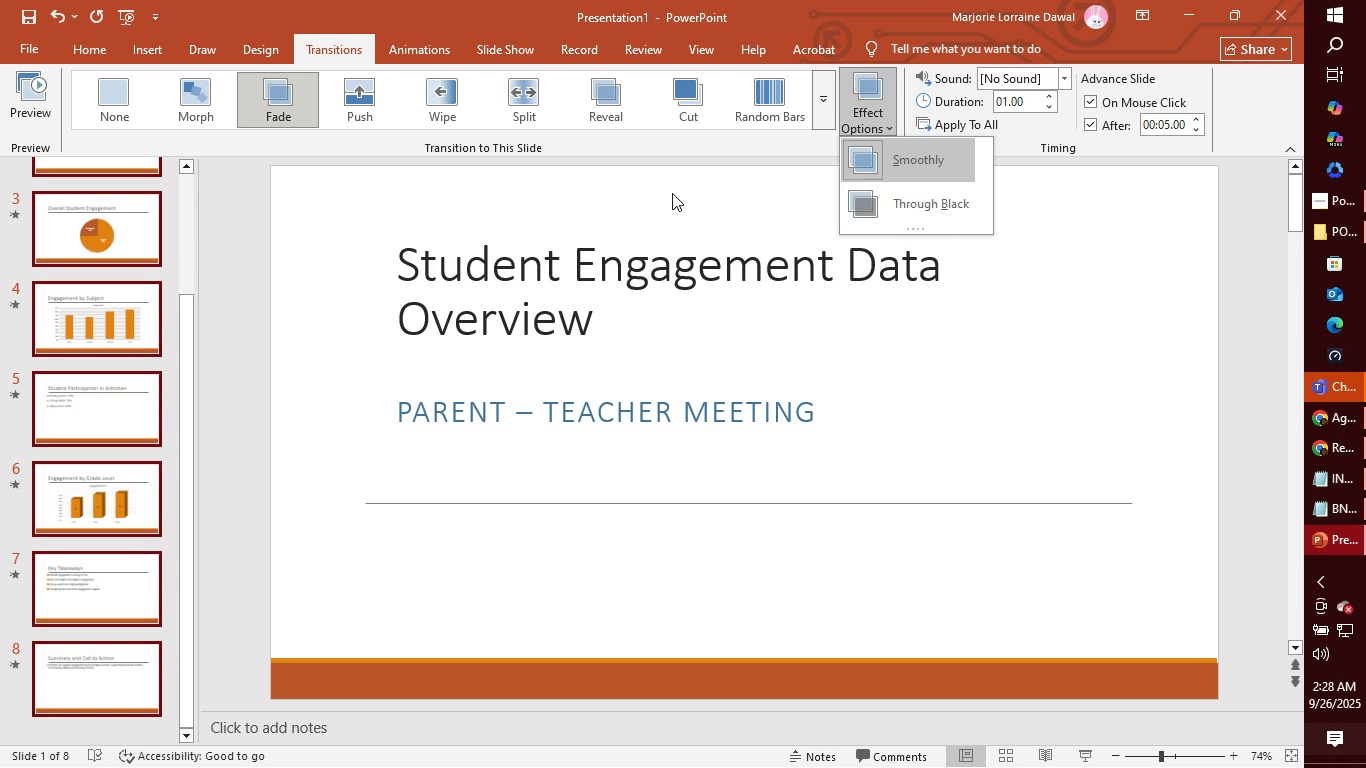 
left_click([672, 193])
 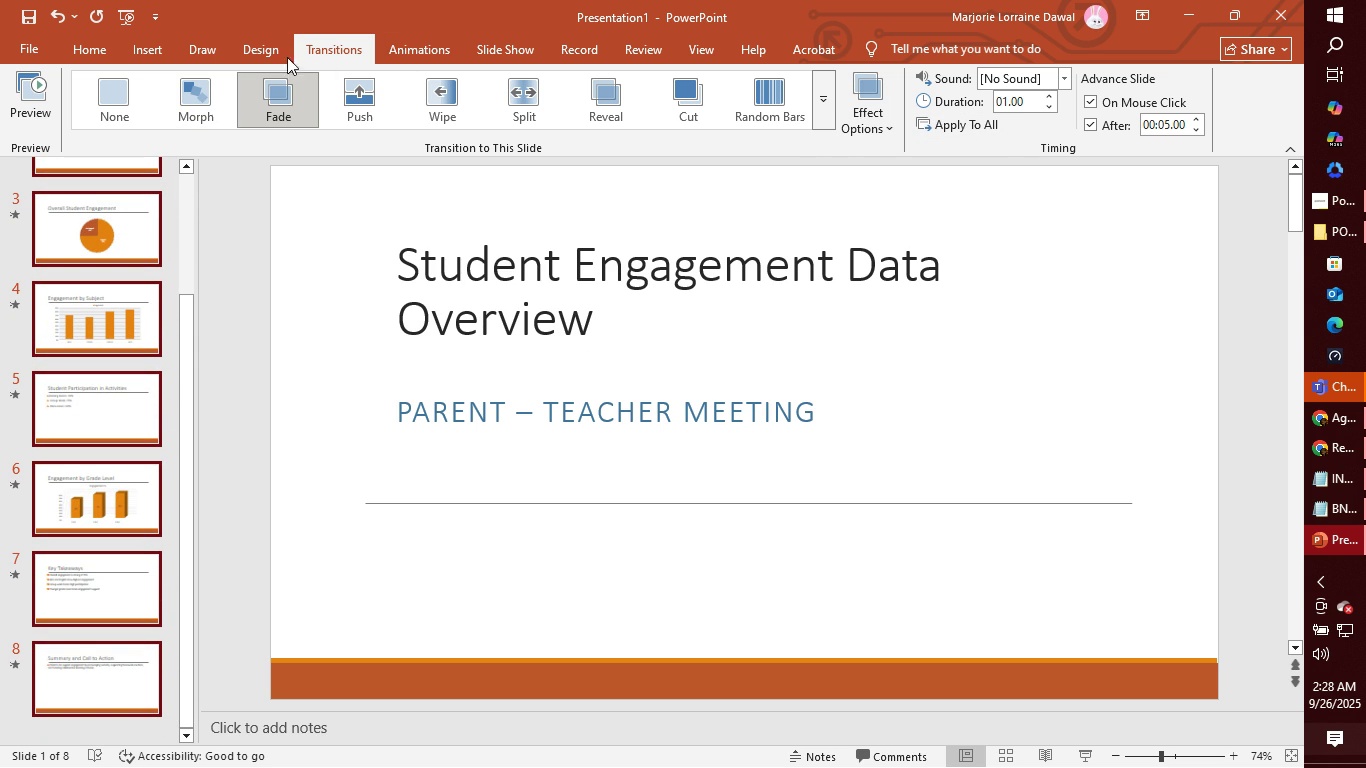 
wait(5.83)
 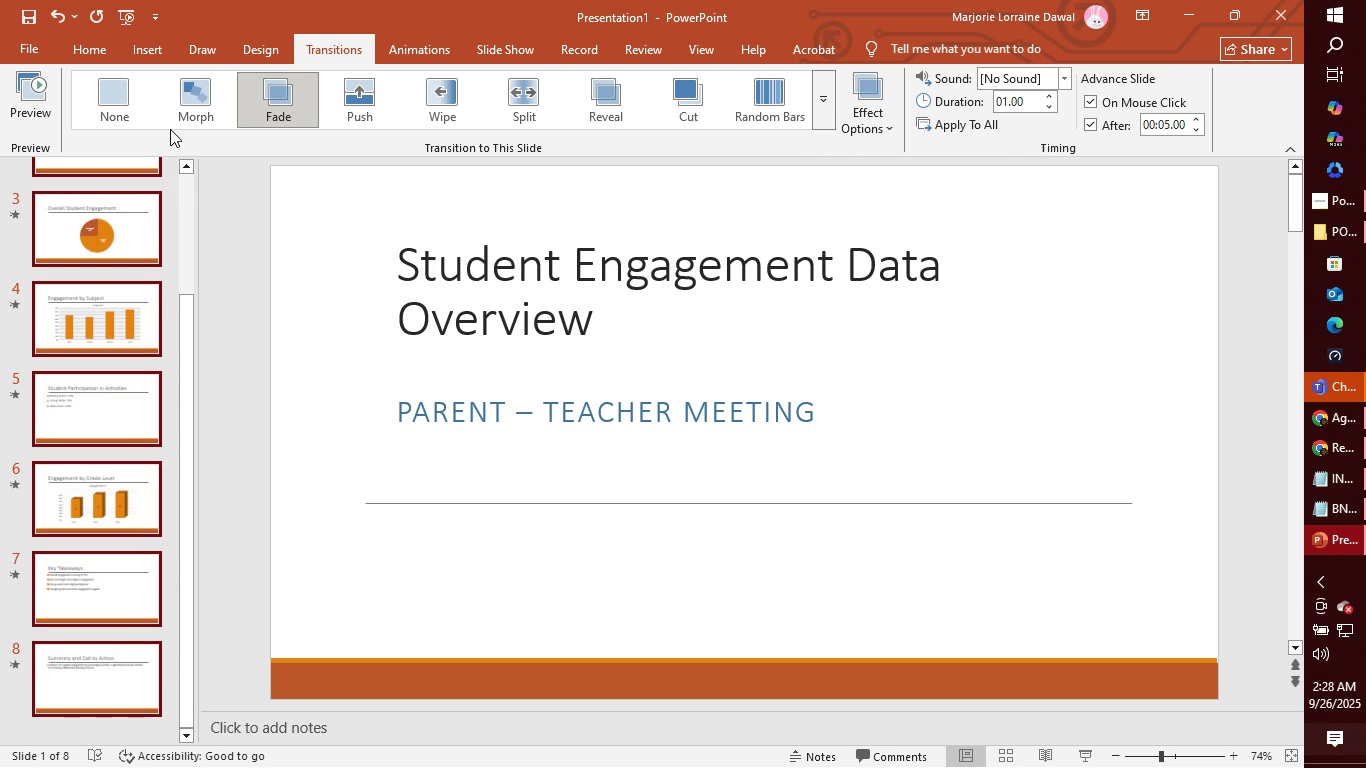 
left_click([420, 60])
 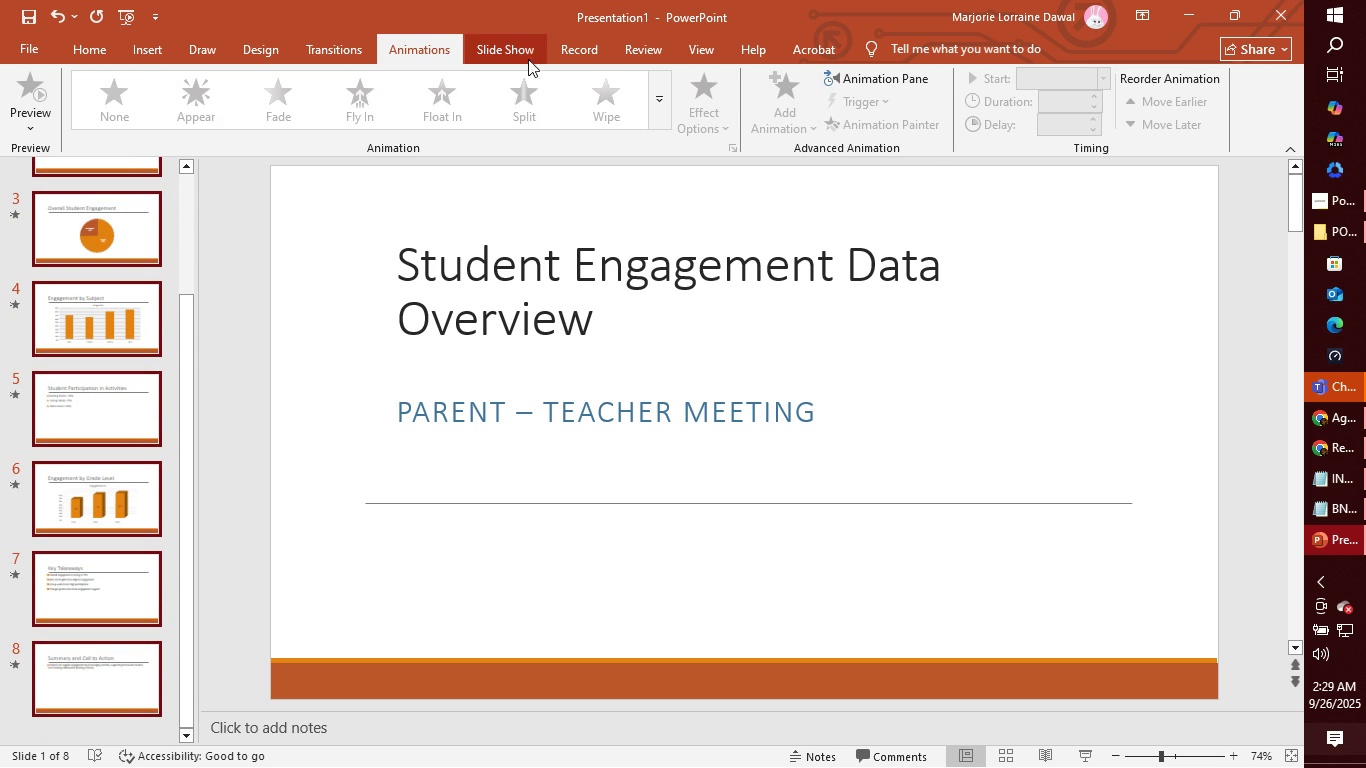 
left_click([543, 56])
 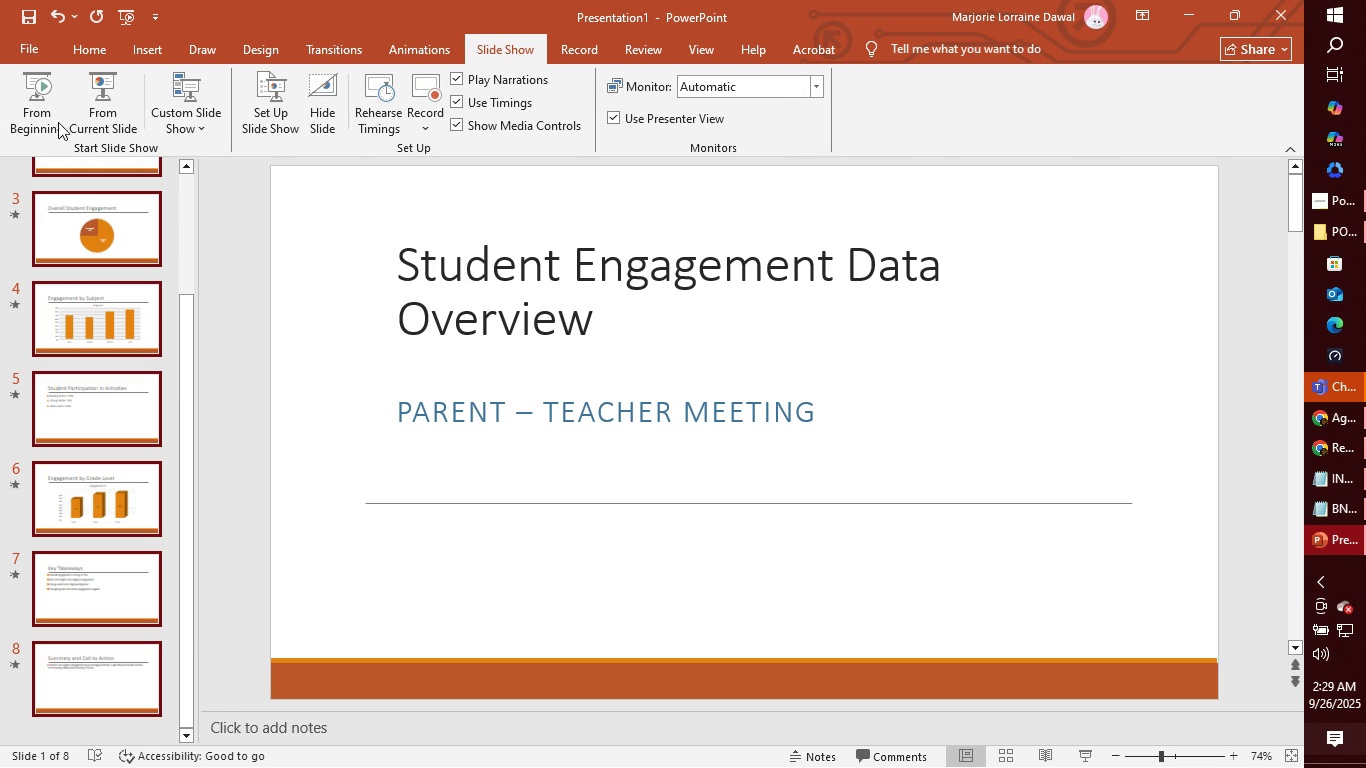 
left_click([30, 93])
 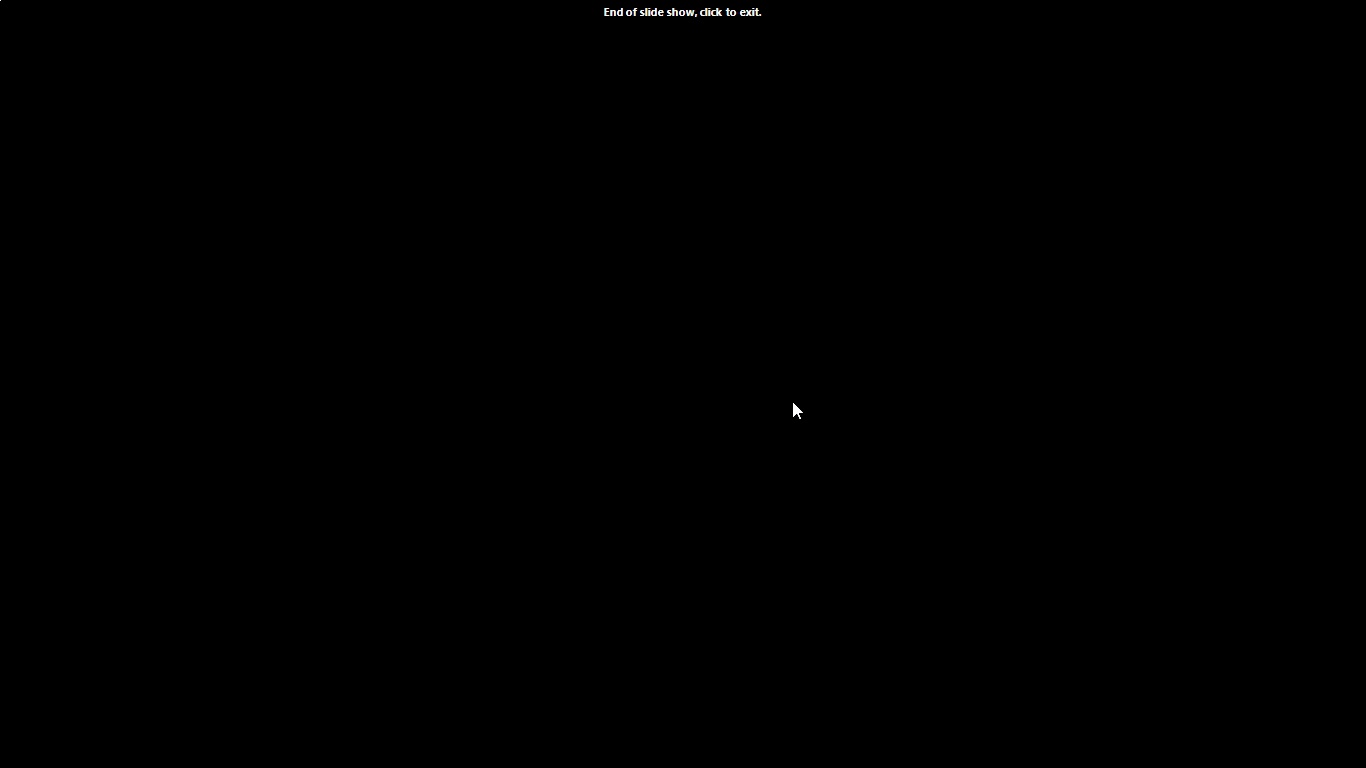 
wait(52.87)
 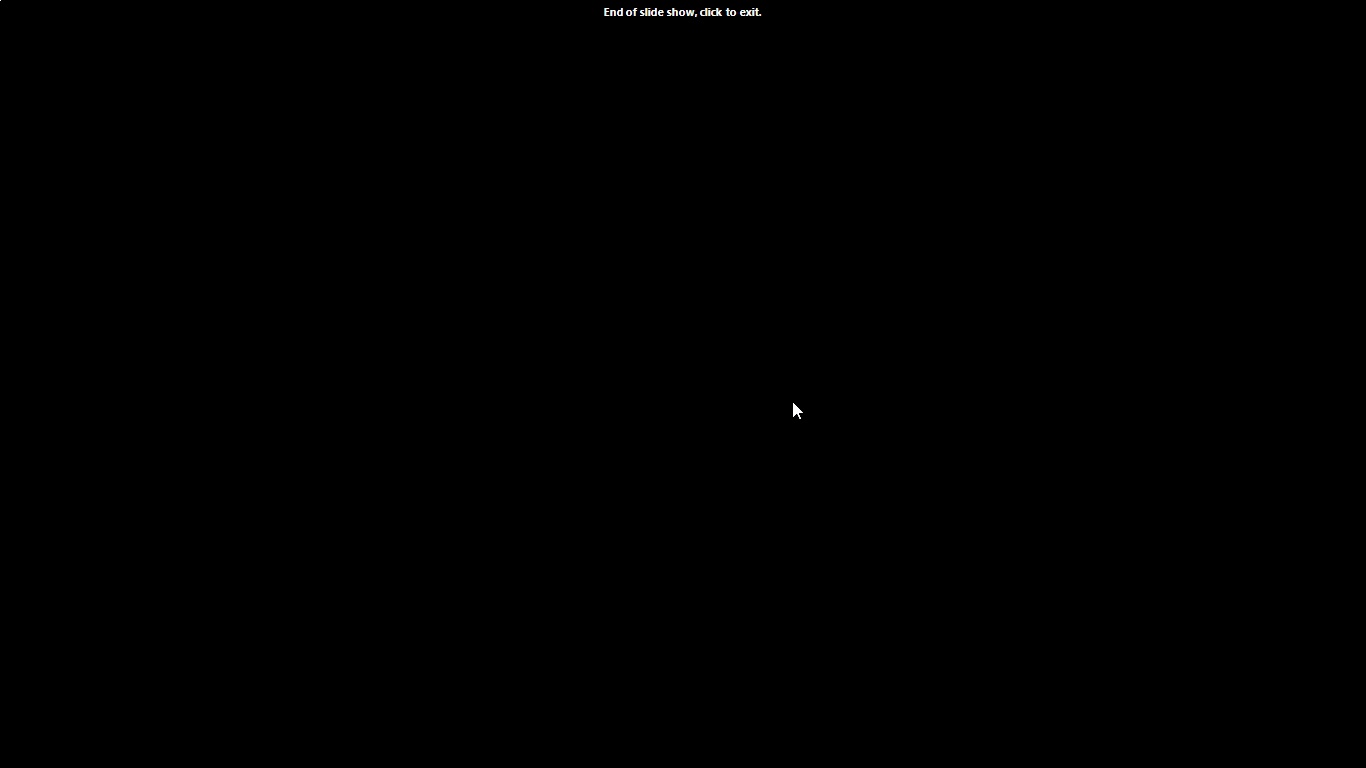 
left_click([530, 428])
 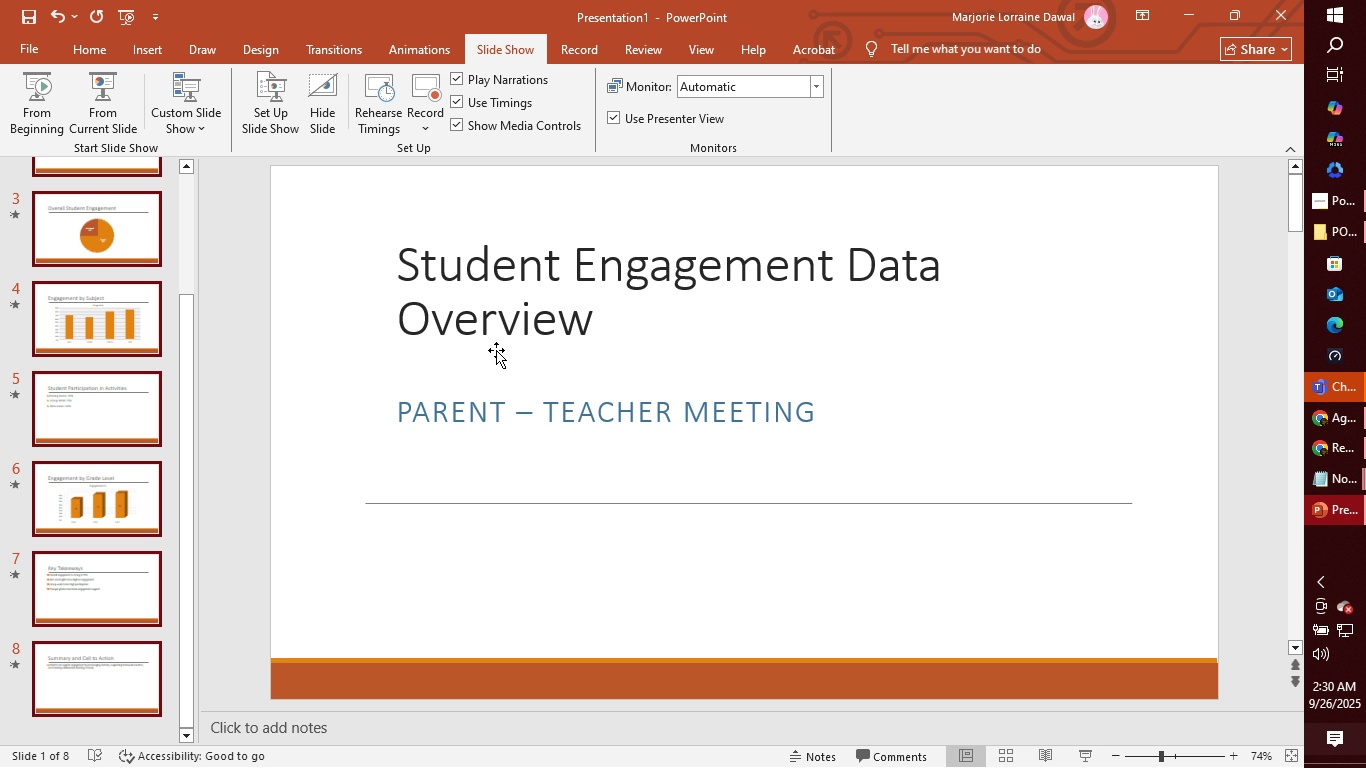 
wait(54.84)
 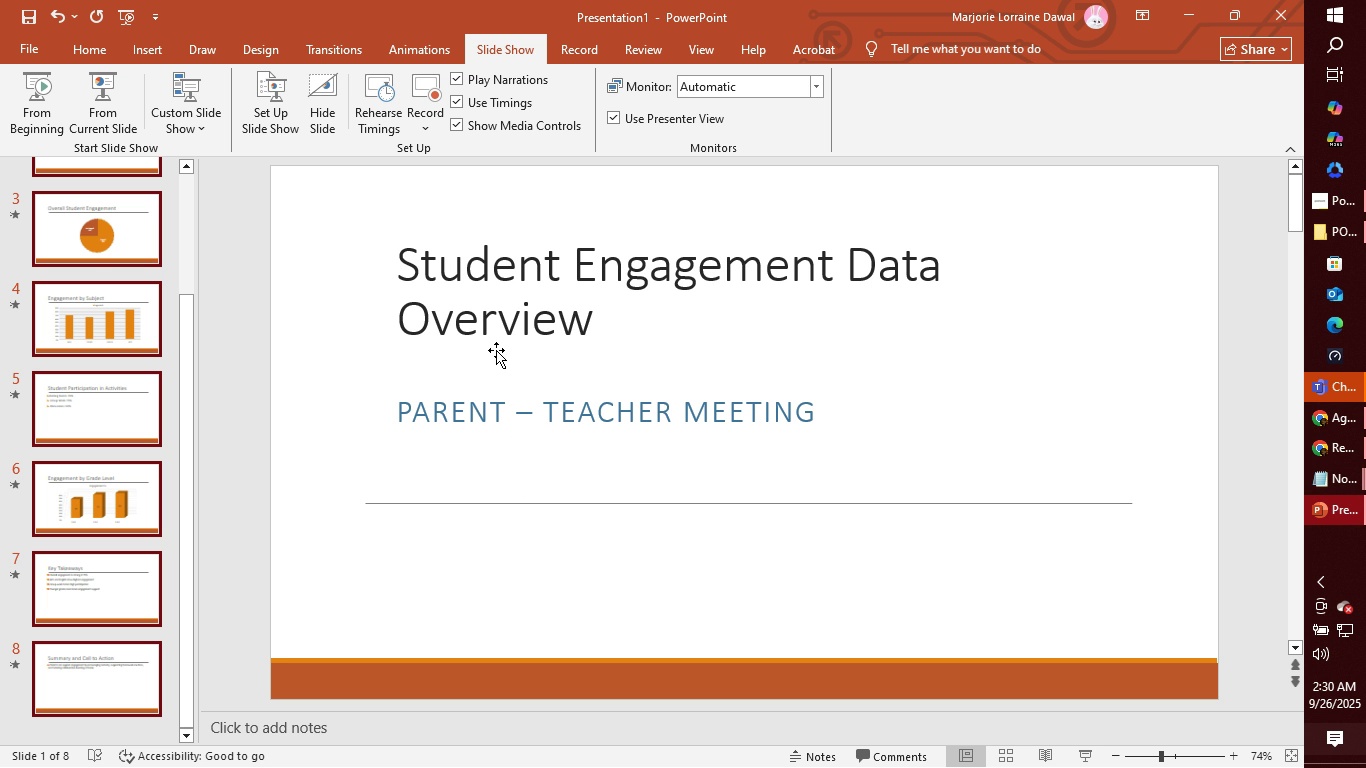 
left_click([333, 44])
 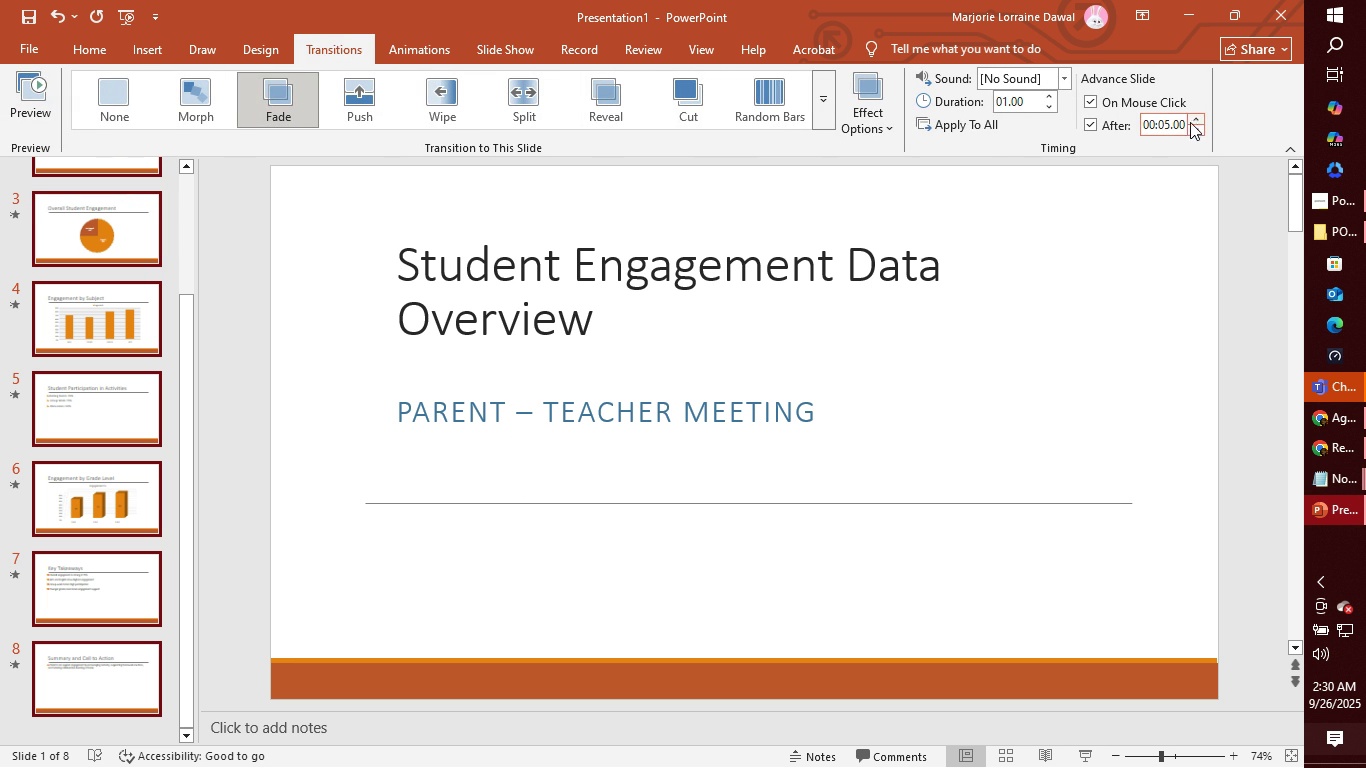 
double_click([1193, 118])
 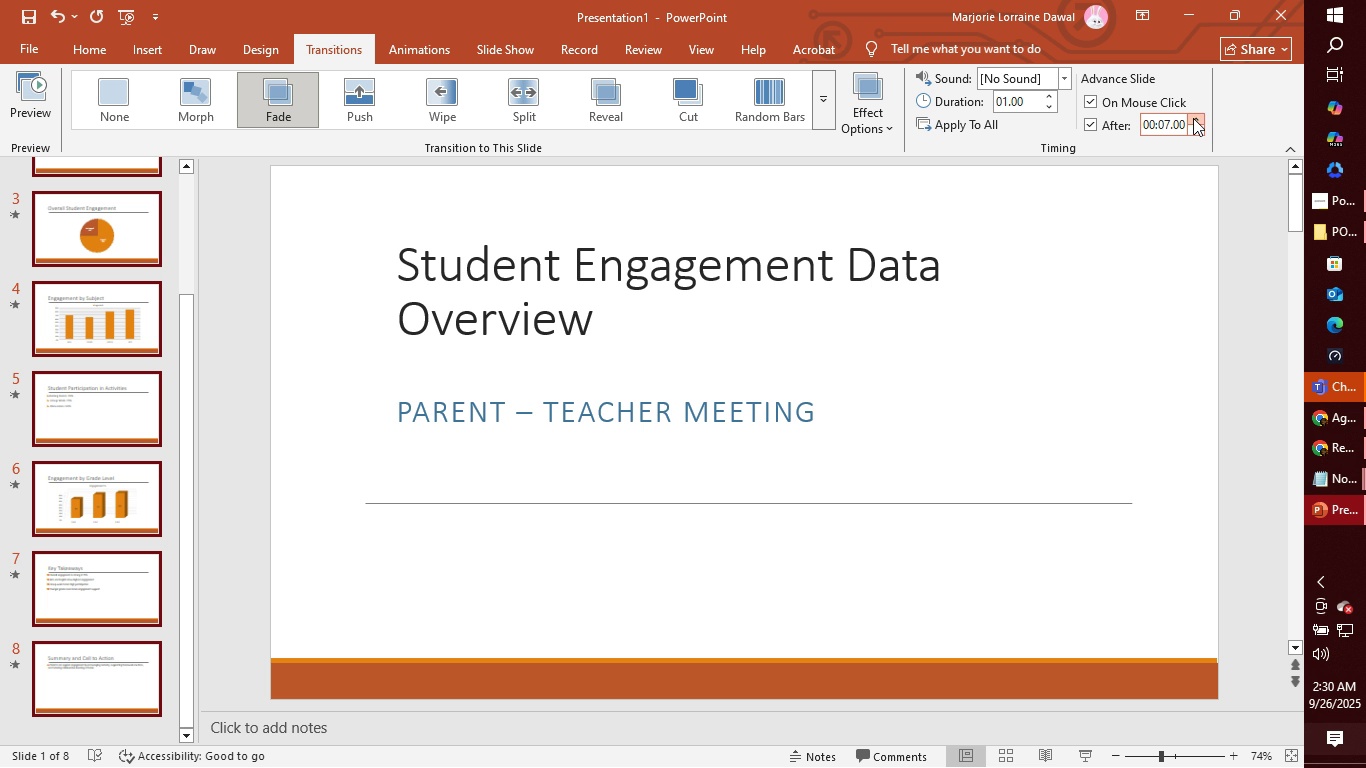 
left_click([1193, 118])
 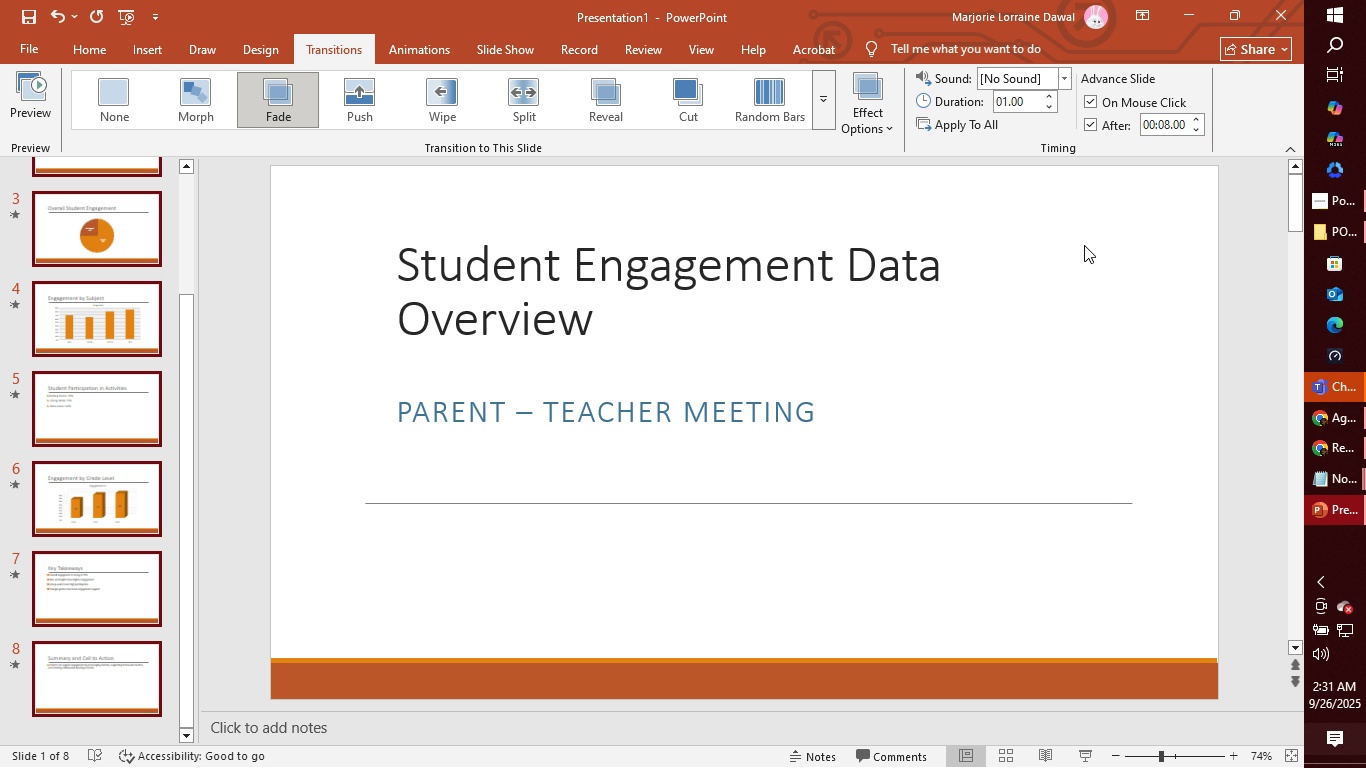 
wait(12.3)
 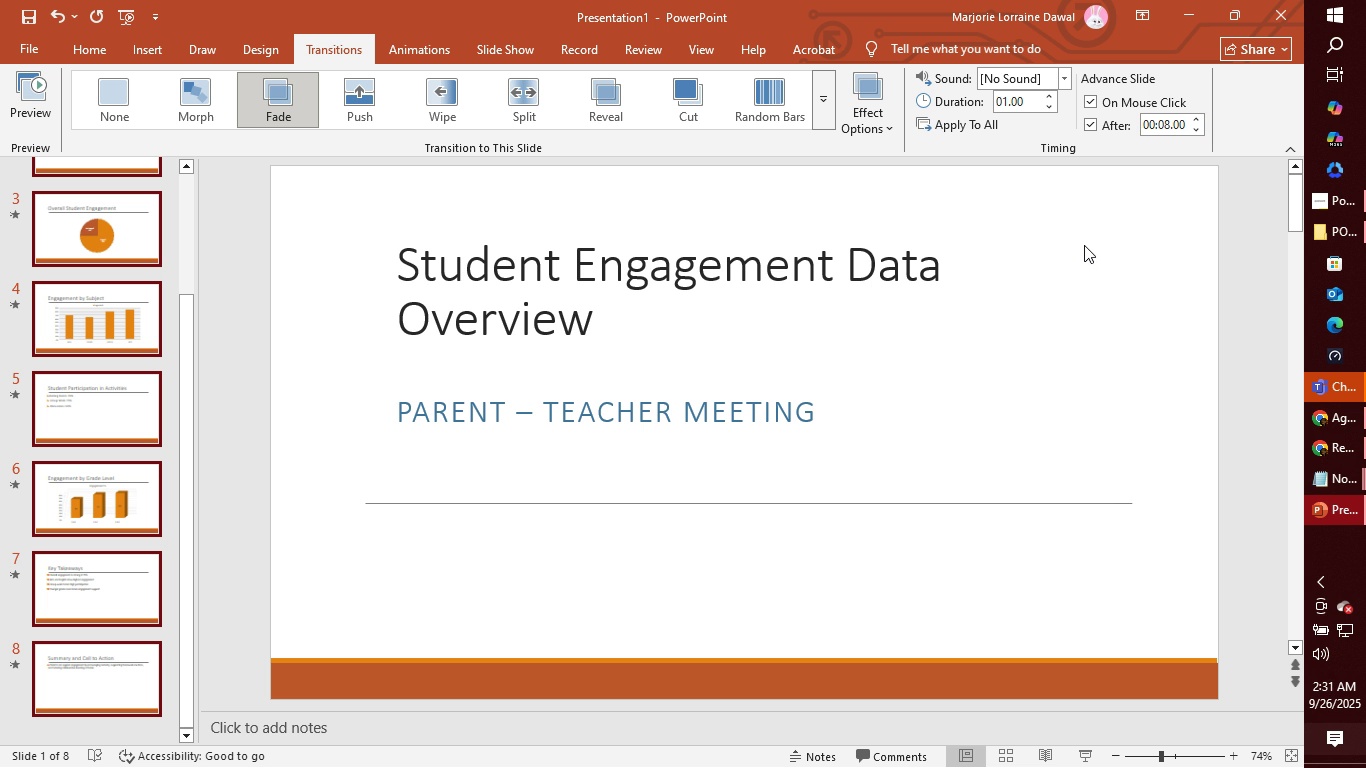 
left_click([409, 50])
 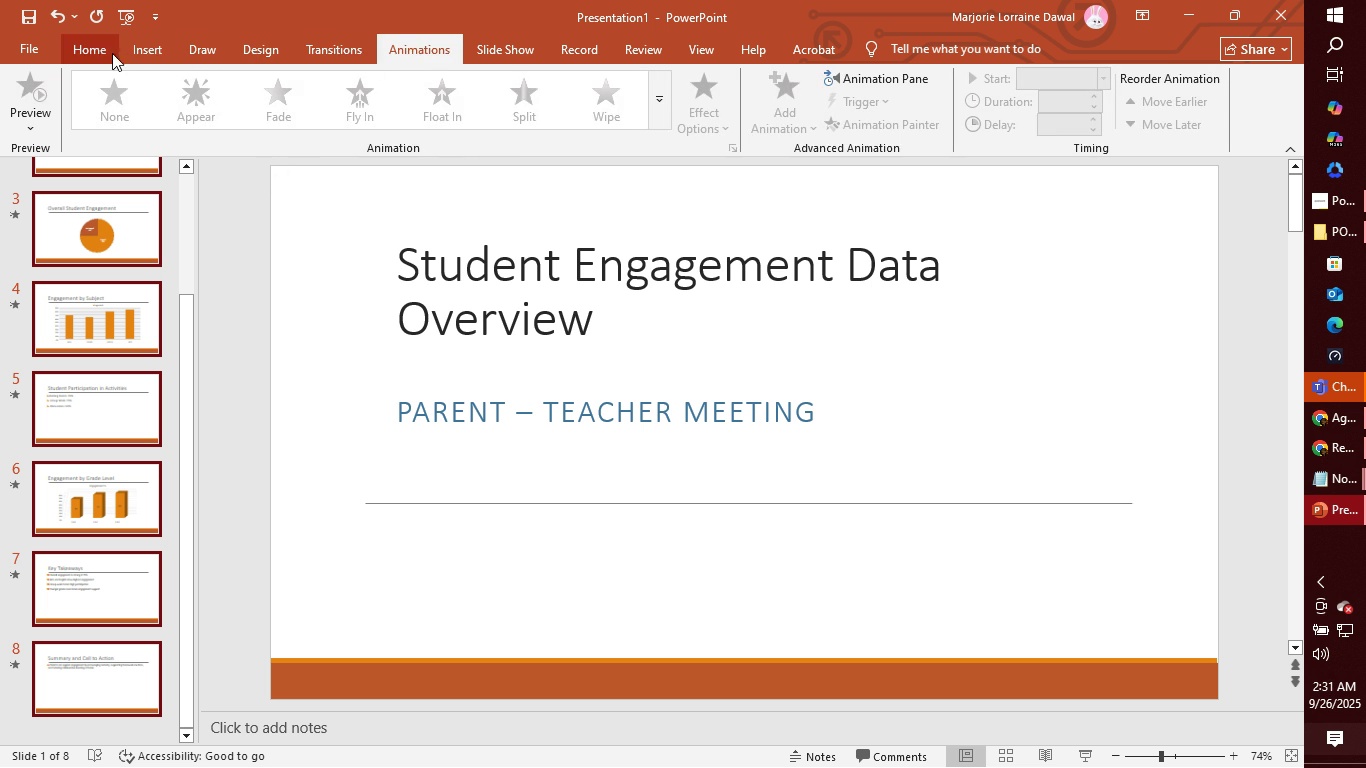 
left_click([97, 53])
 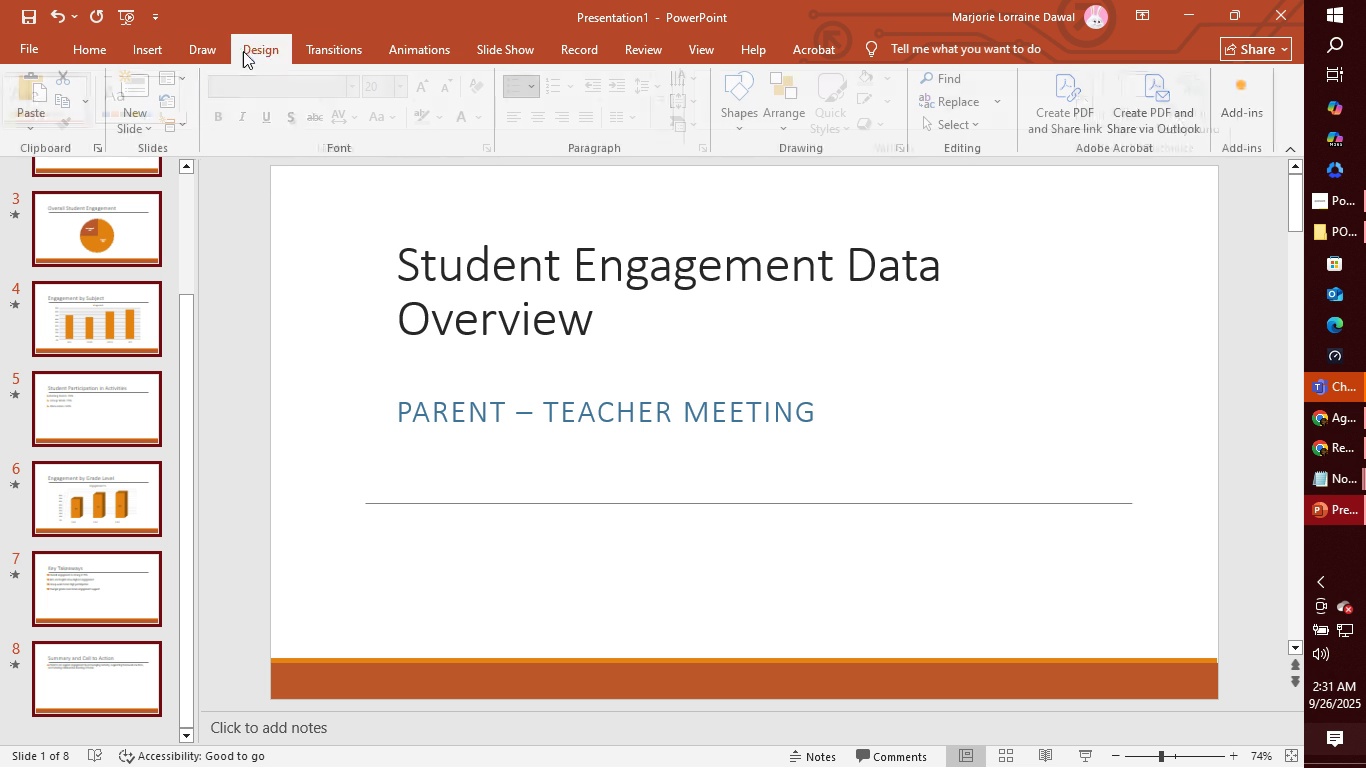 
left_click([330, 47])
 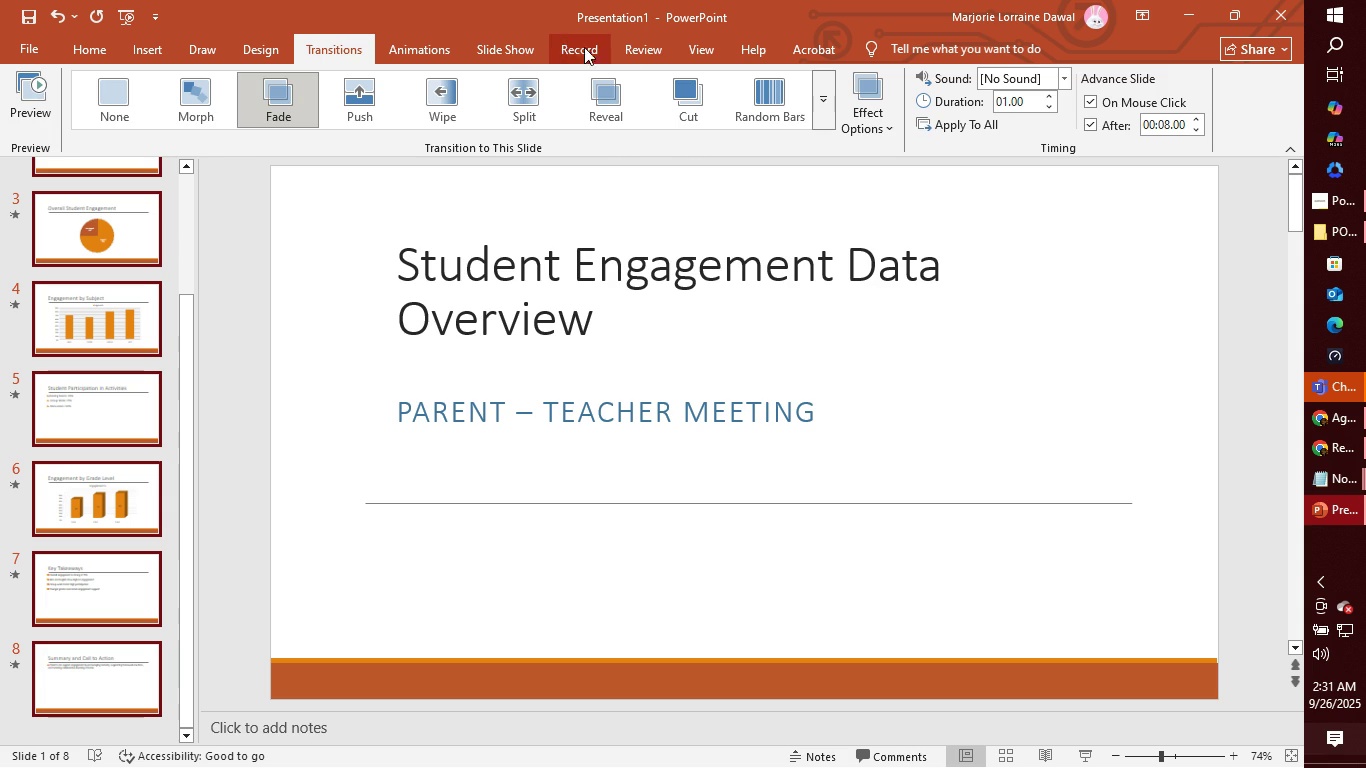 
left_click([638, 47])
 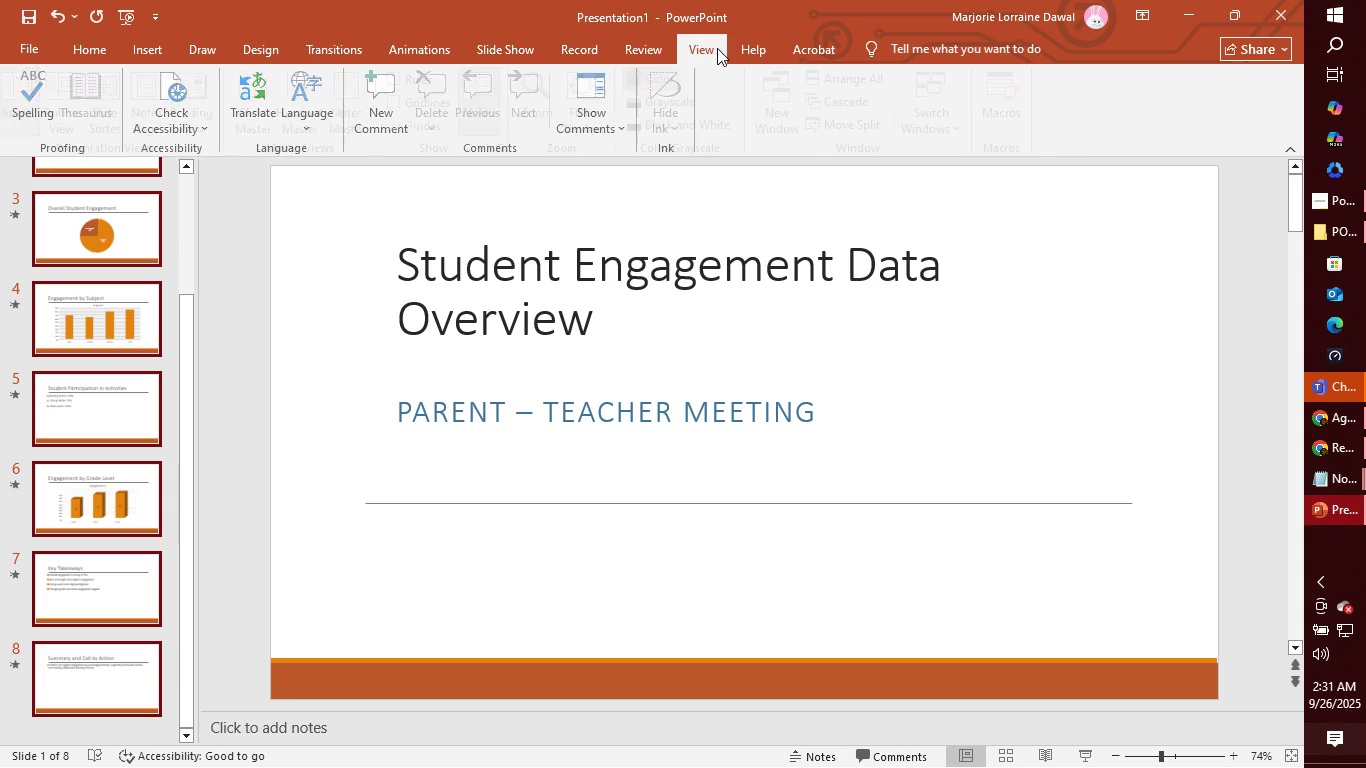 
left_click([717, 48])
 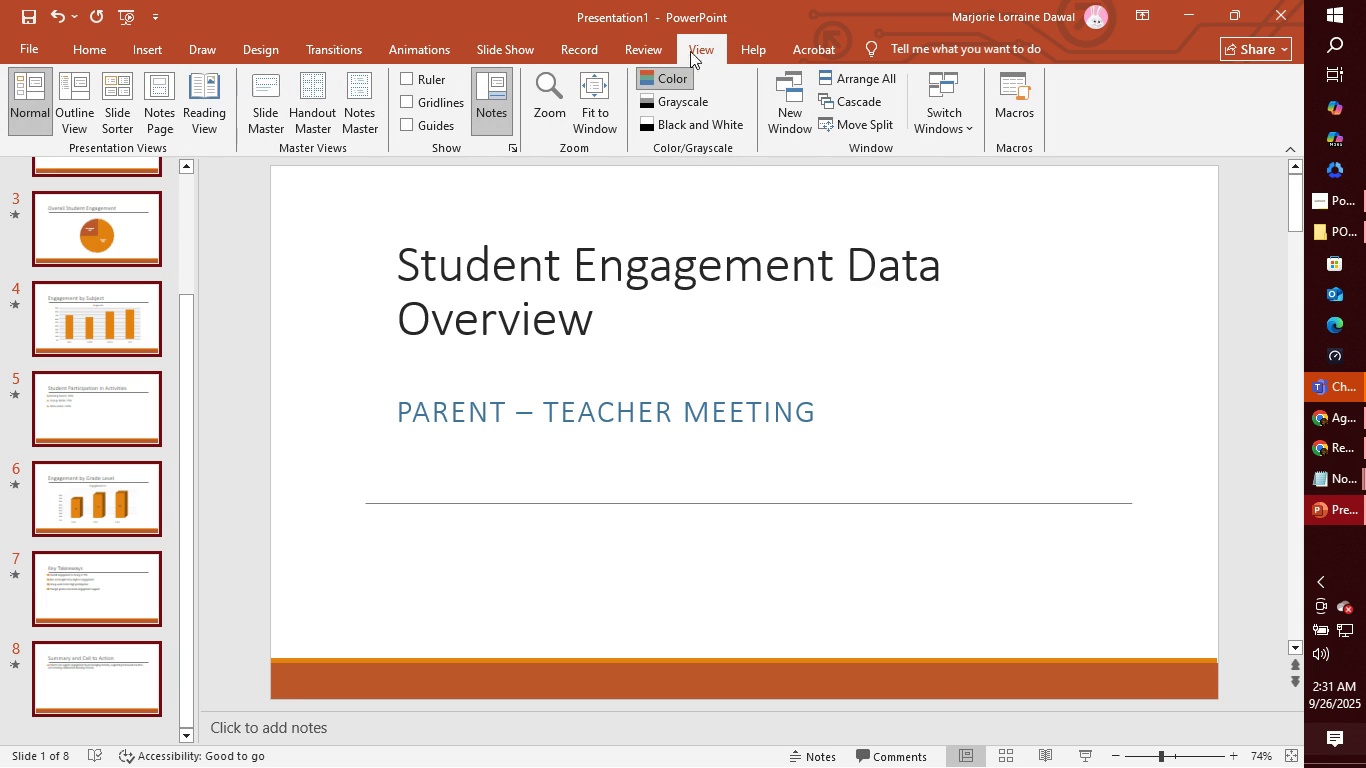 
left_click([573, 51])
 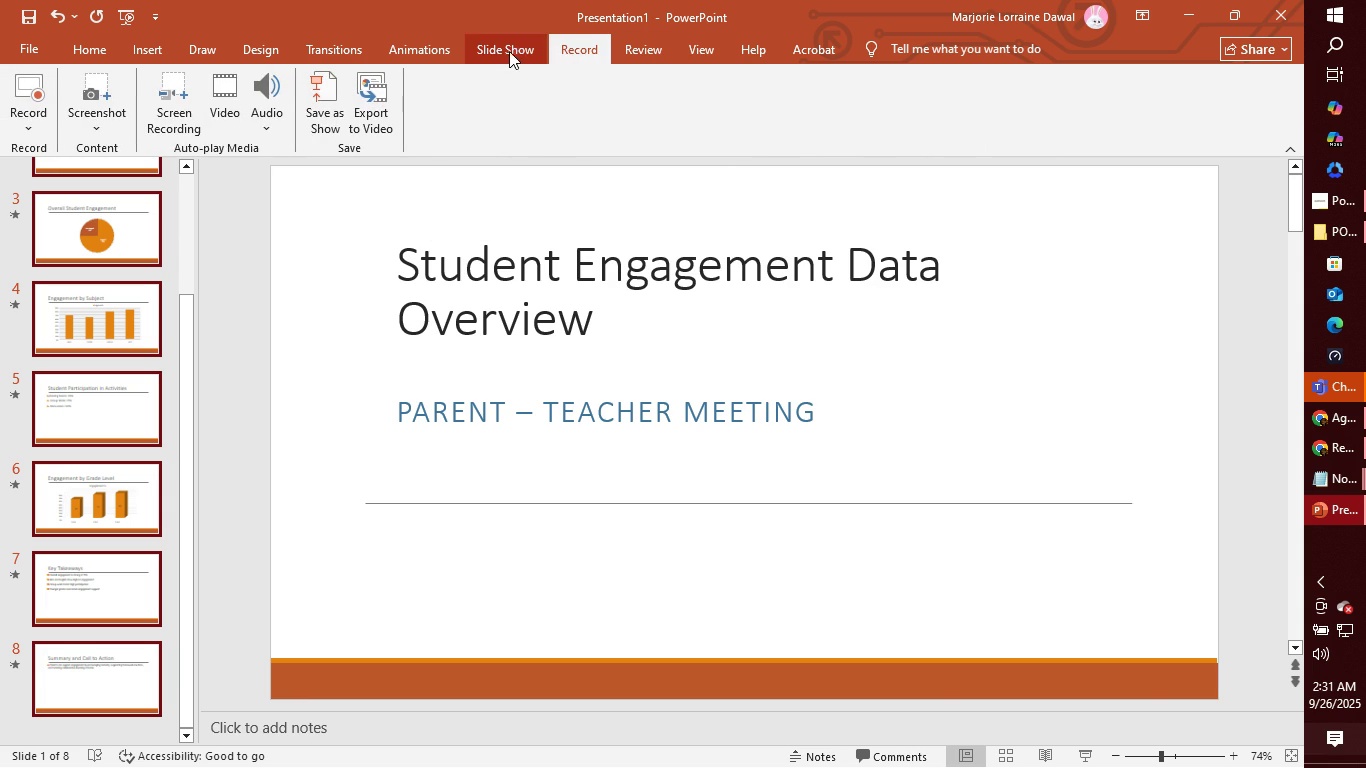 
left_click([509, 51])
 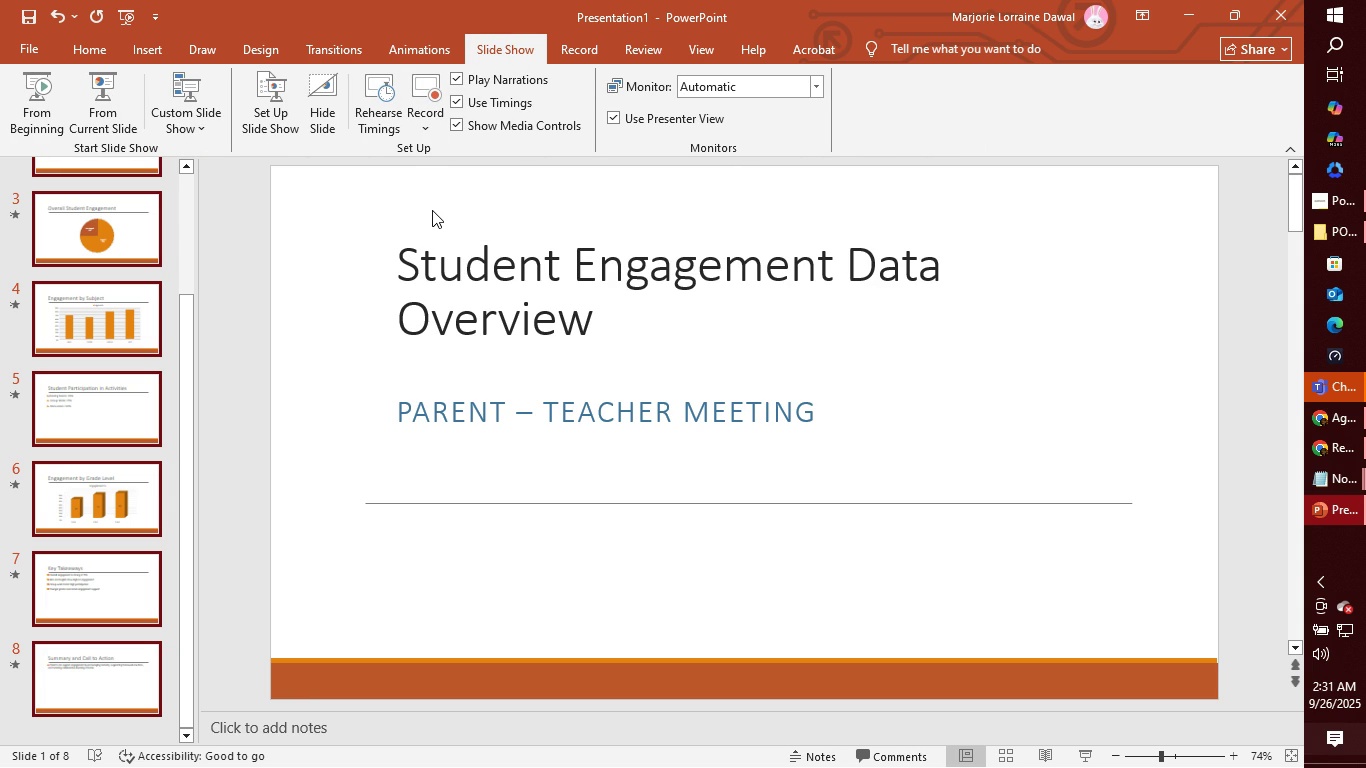 
wait(10.53)
 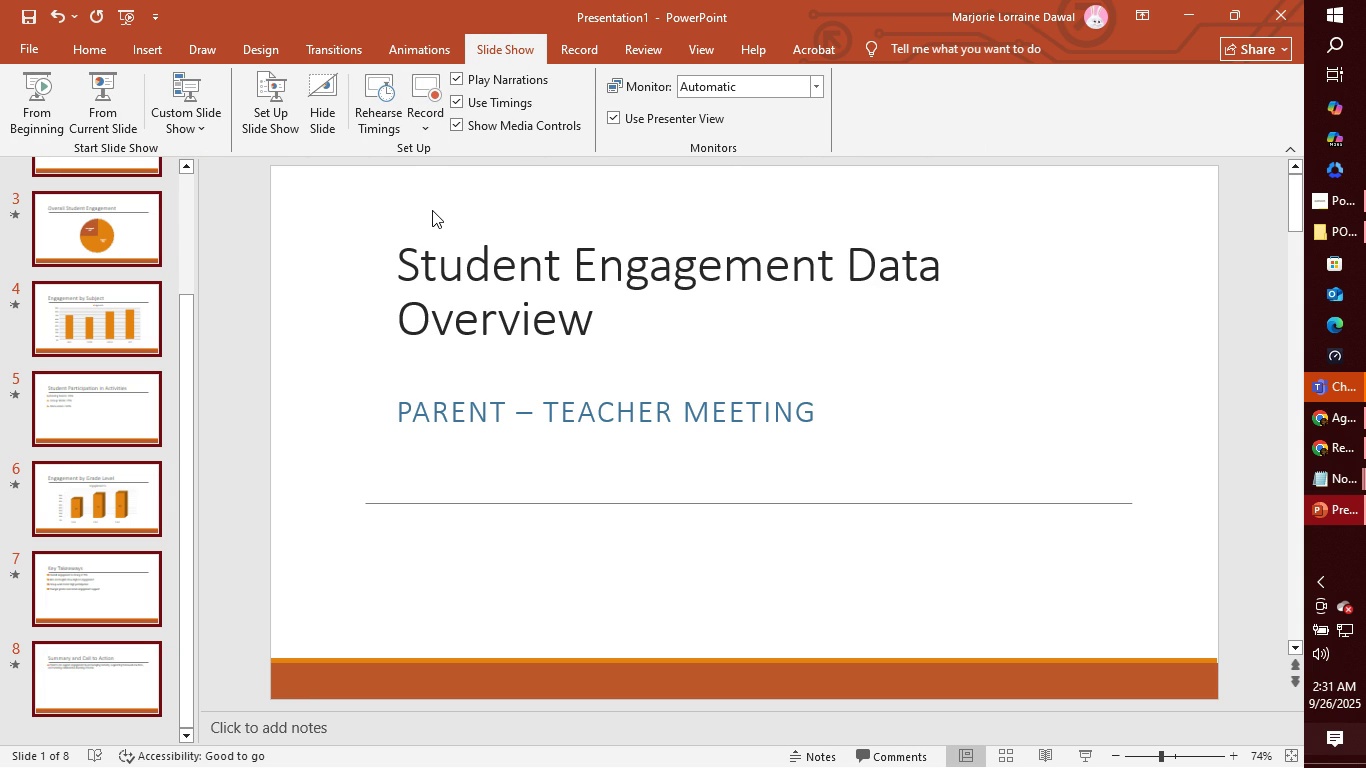 
left_click([26, 96])
 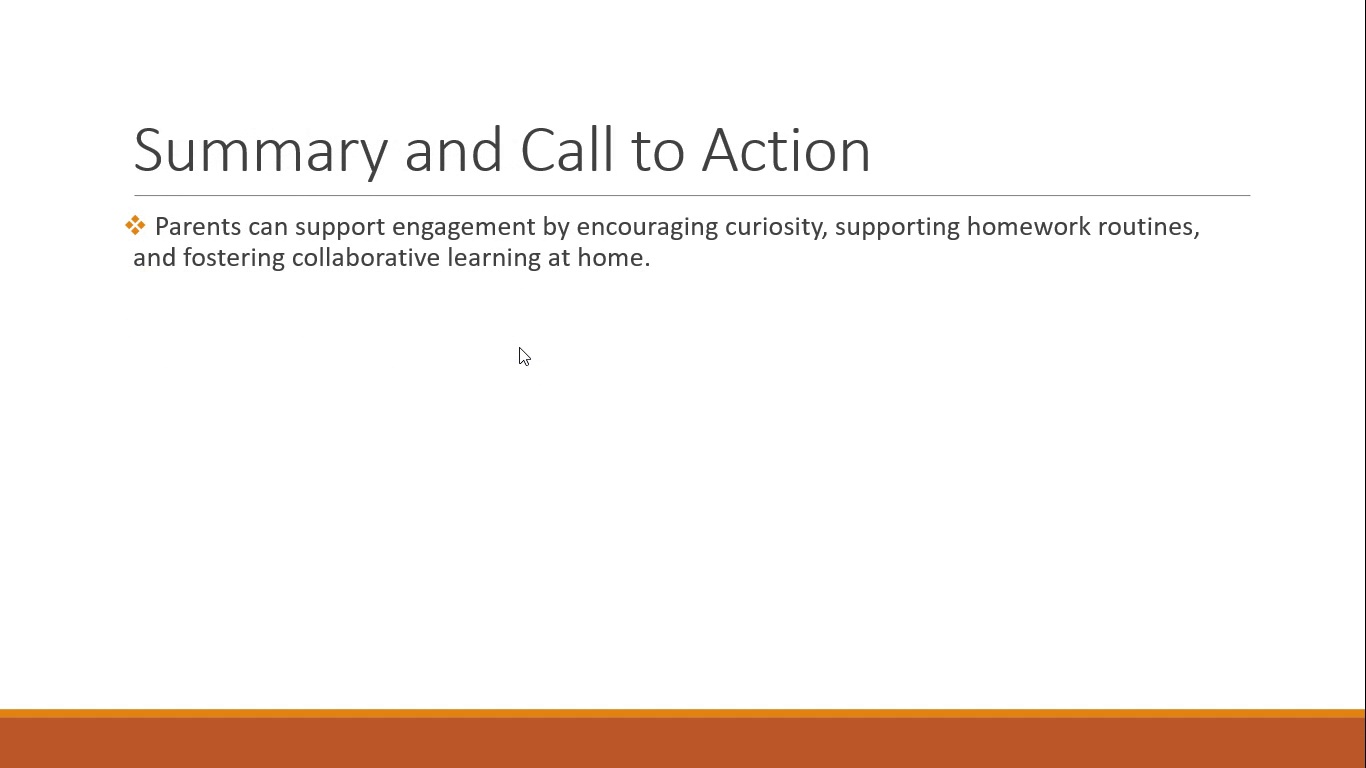 
wait(77.46)
 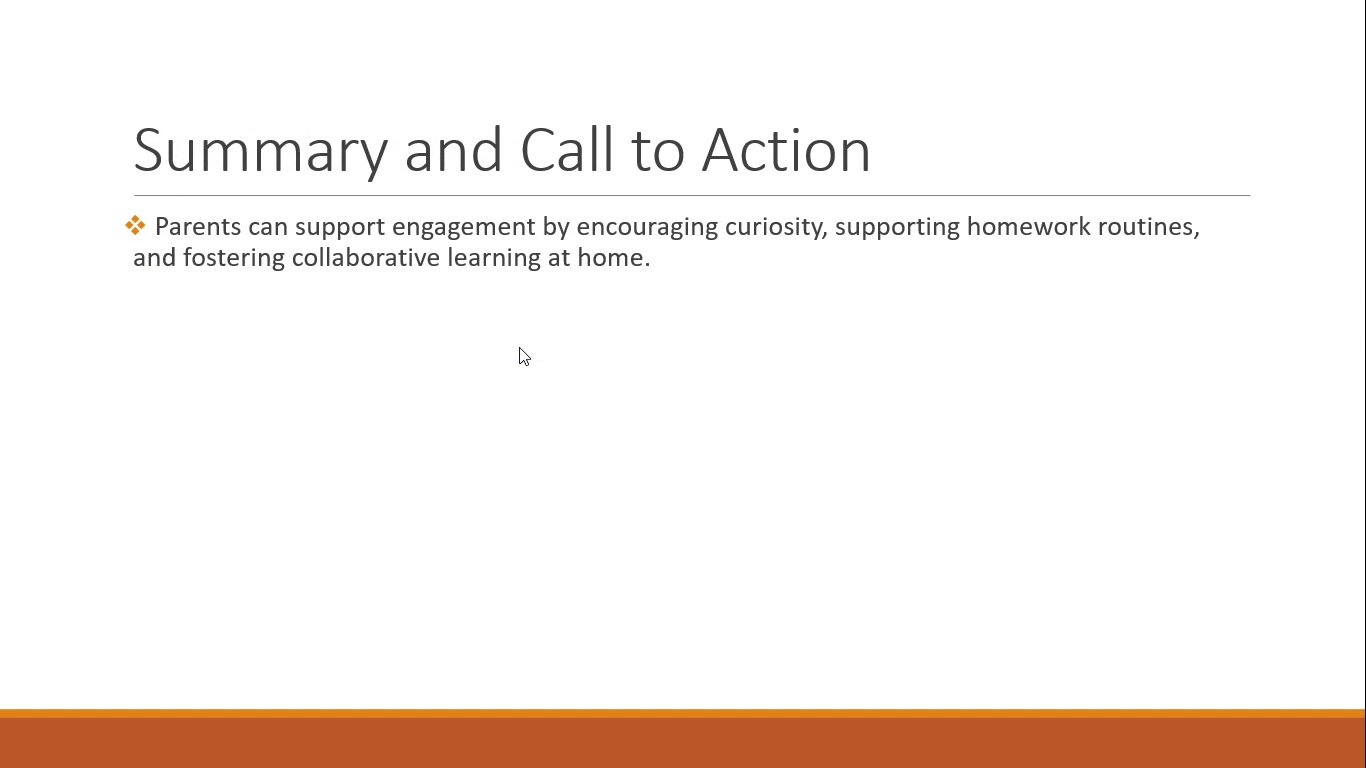 
left_click([539, 290])
 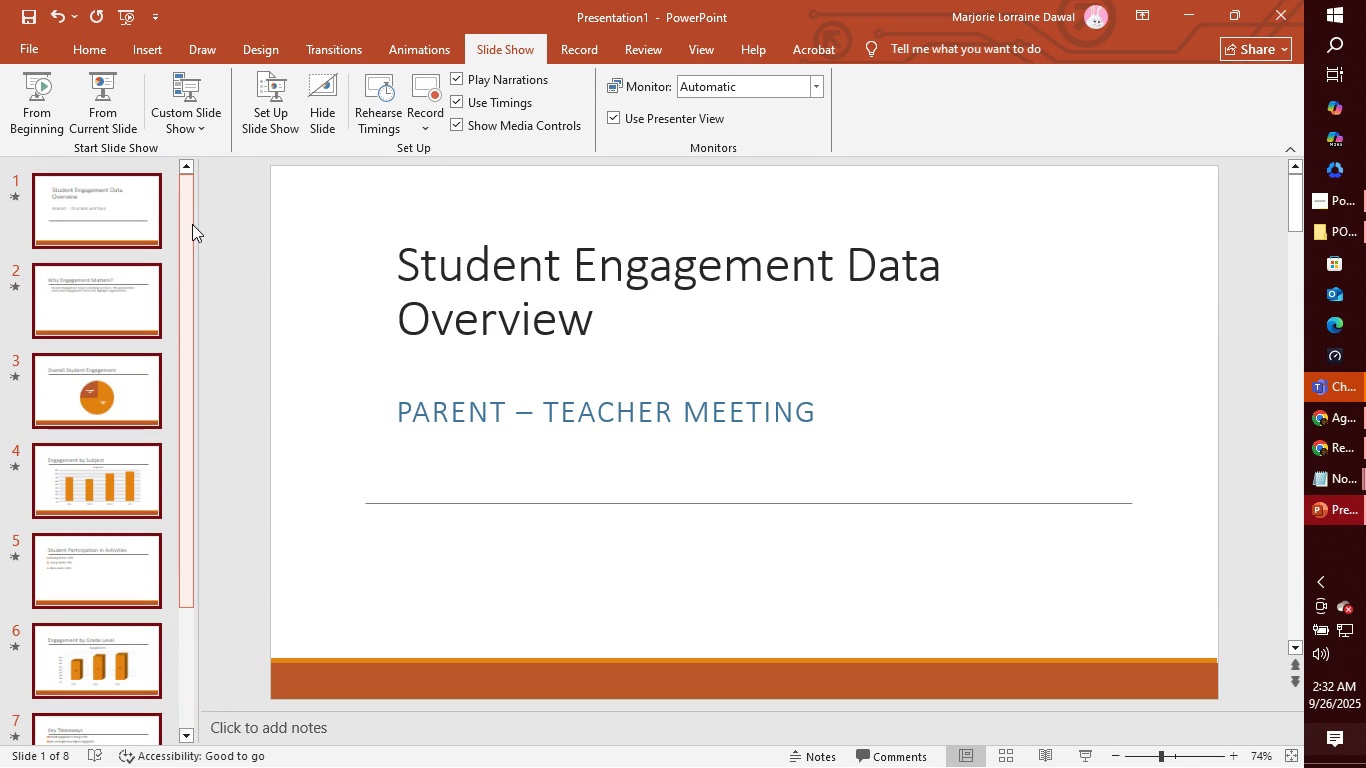 
wait(12.26)
 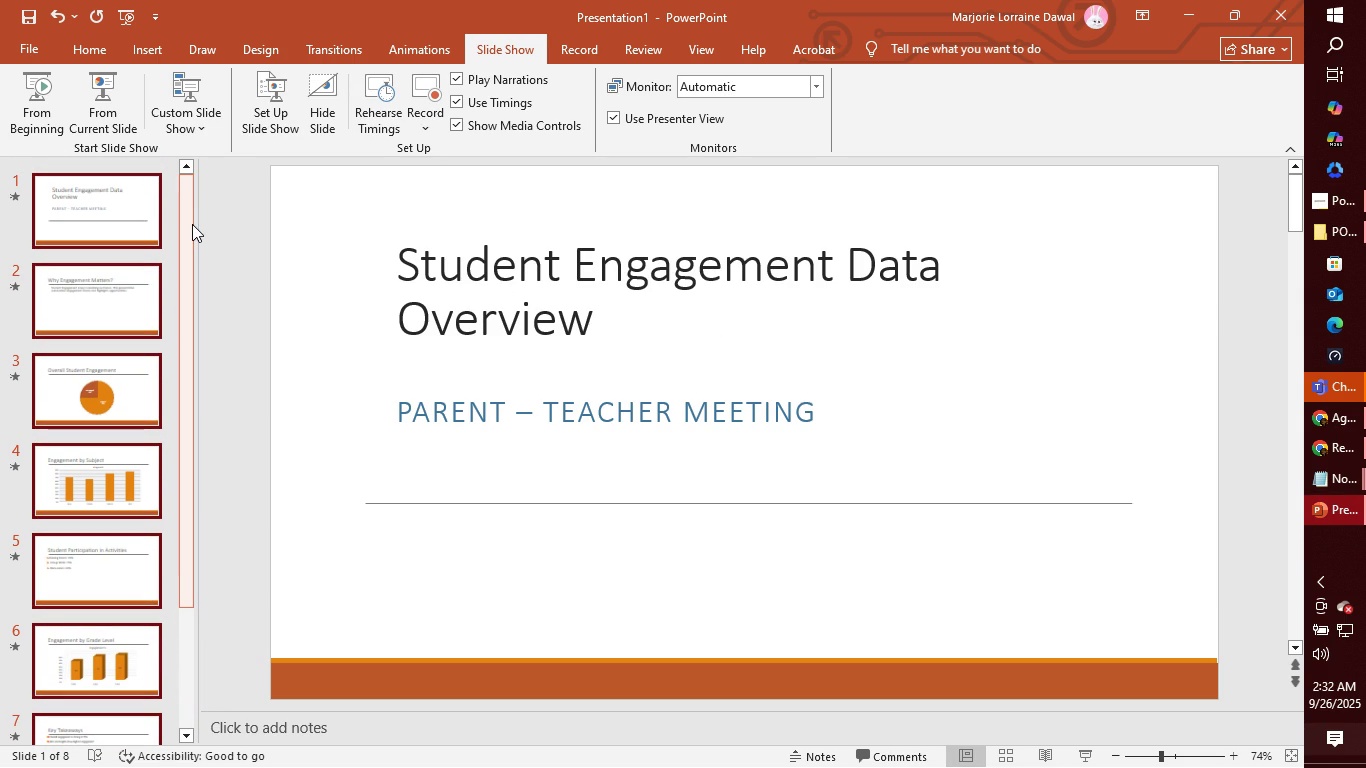 
left_click([20, 12])
 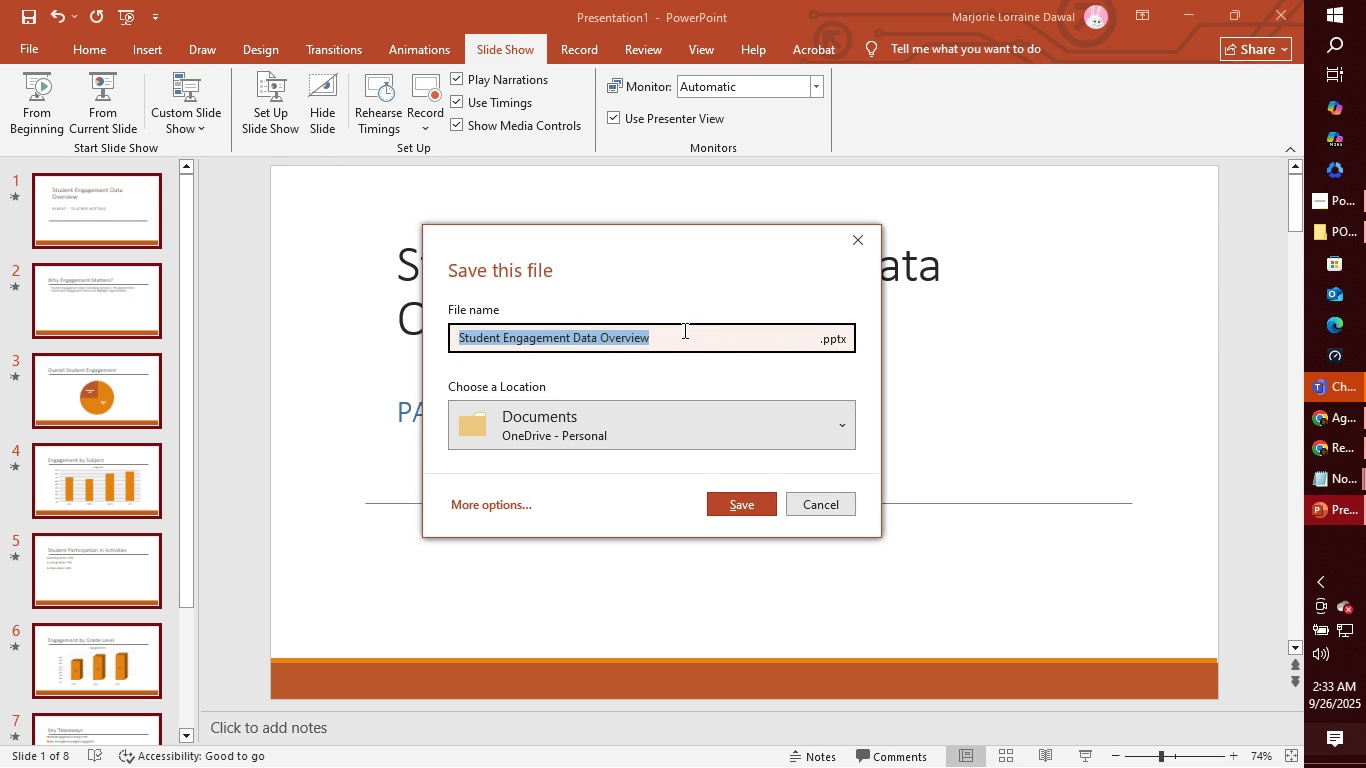 
left_click([673, 419])
 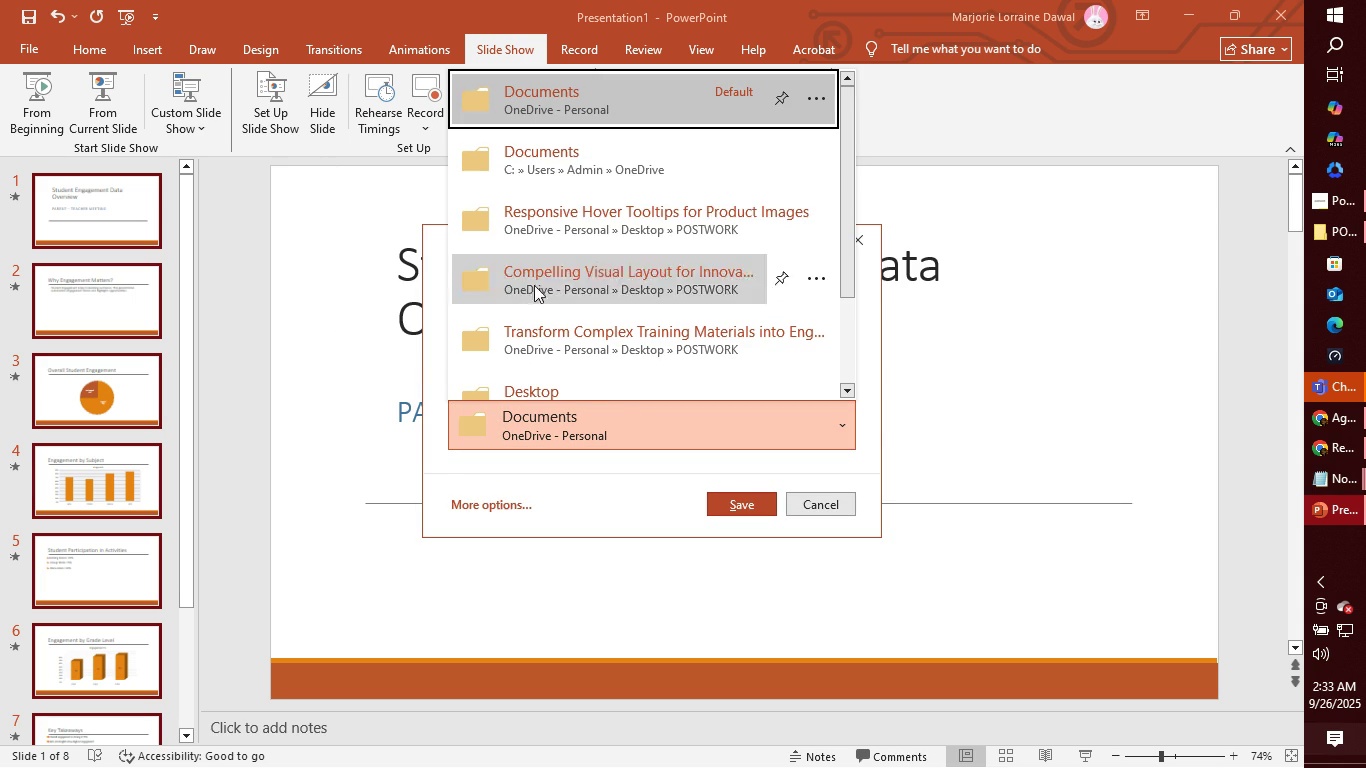 
mouse_move([648, 267])
 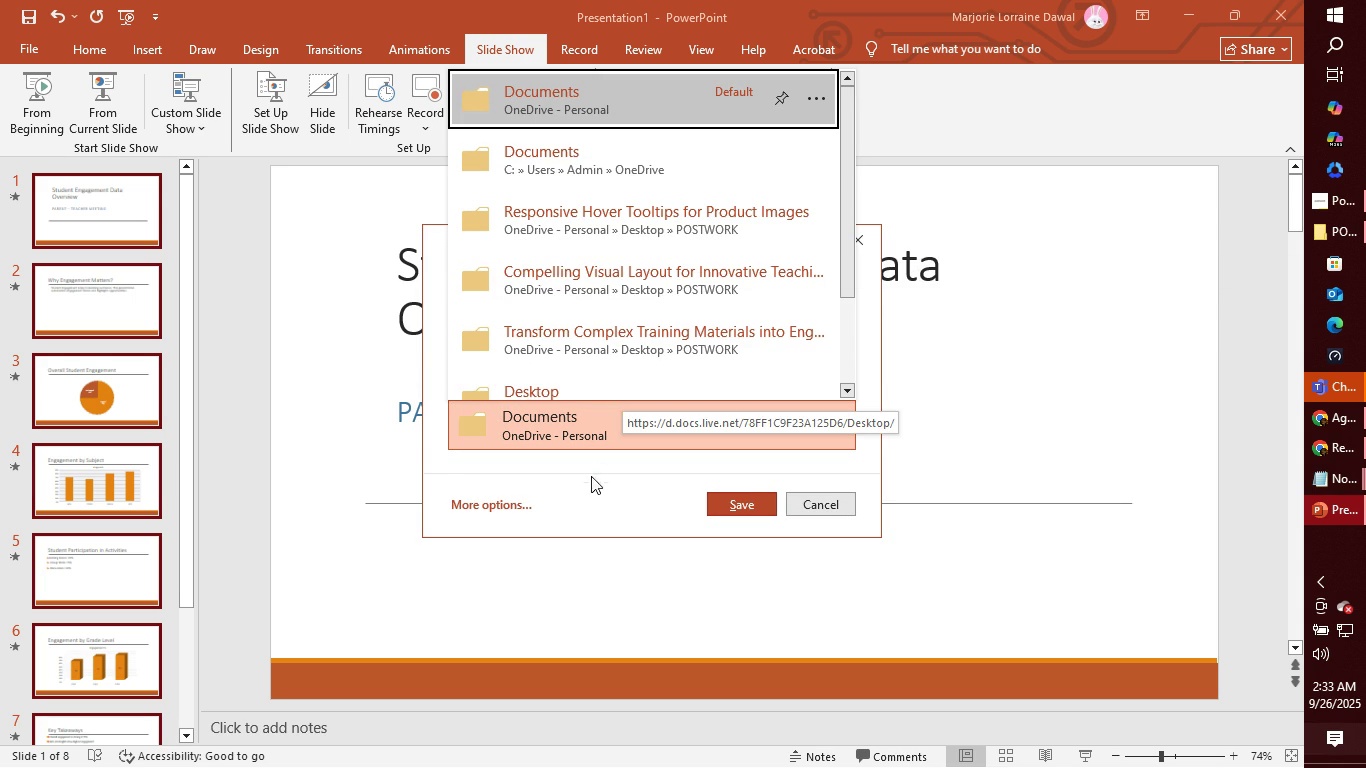 
left_click([509, 507])
 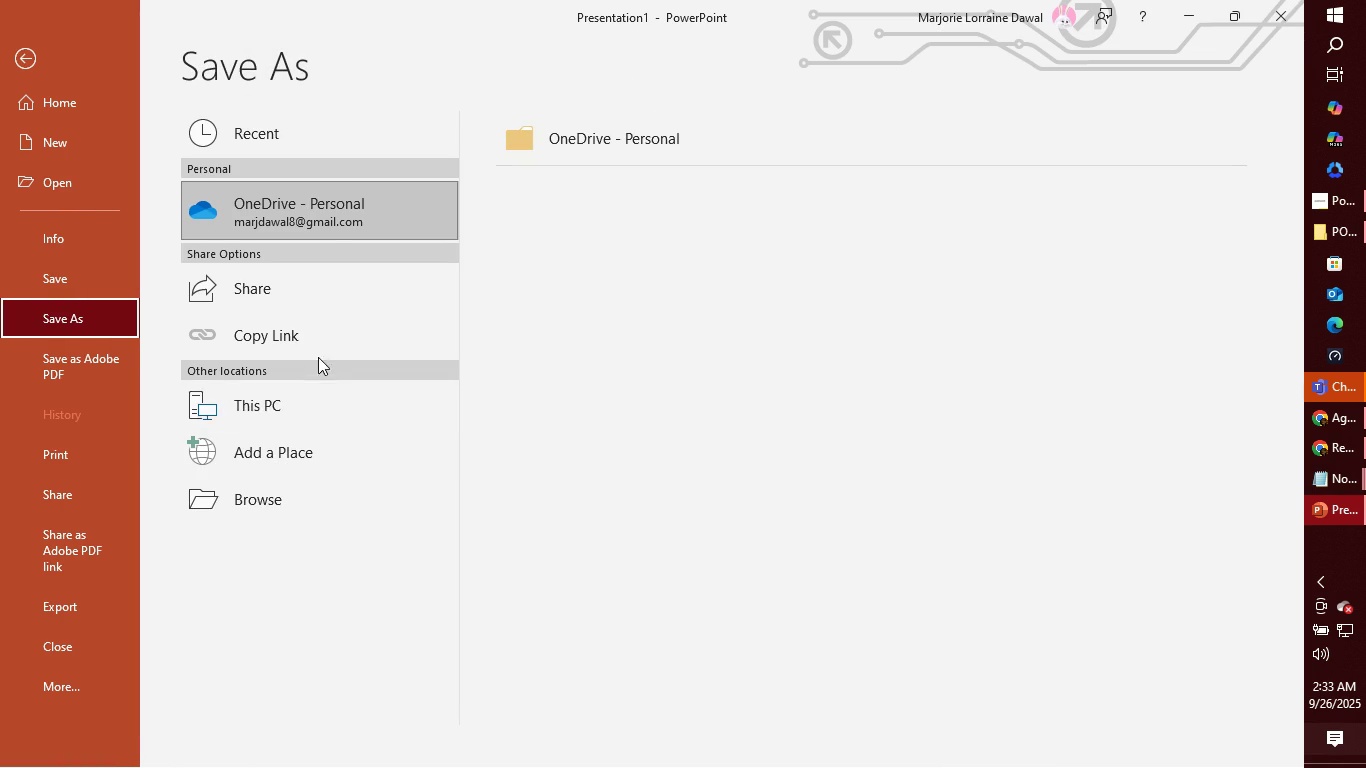 
left_click([316, 407])
 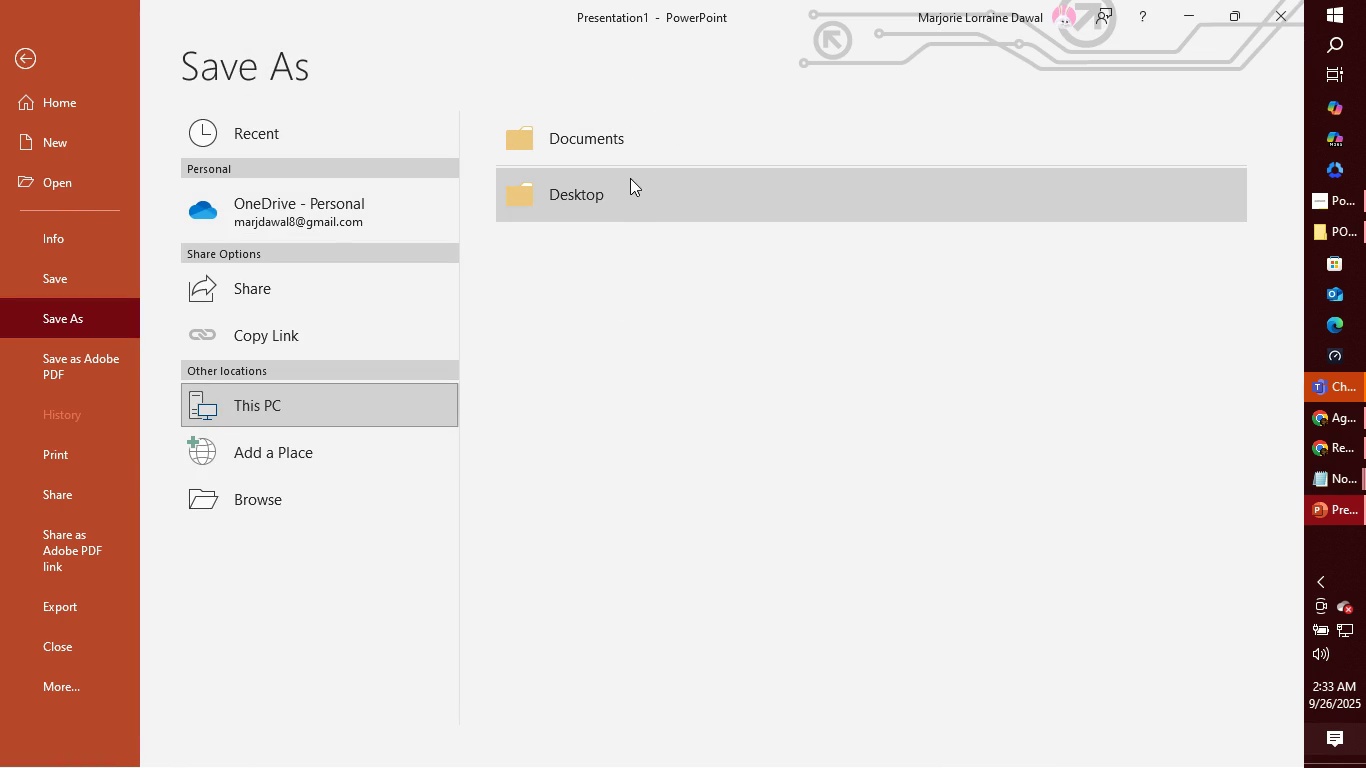 
left_click([630, 178])
 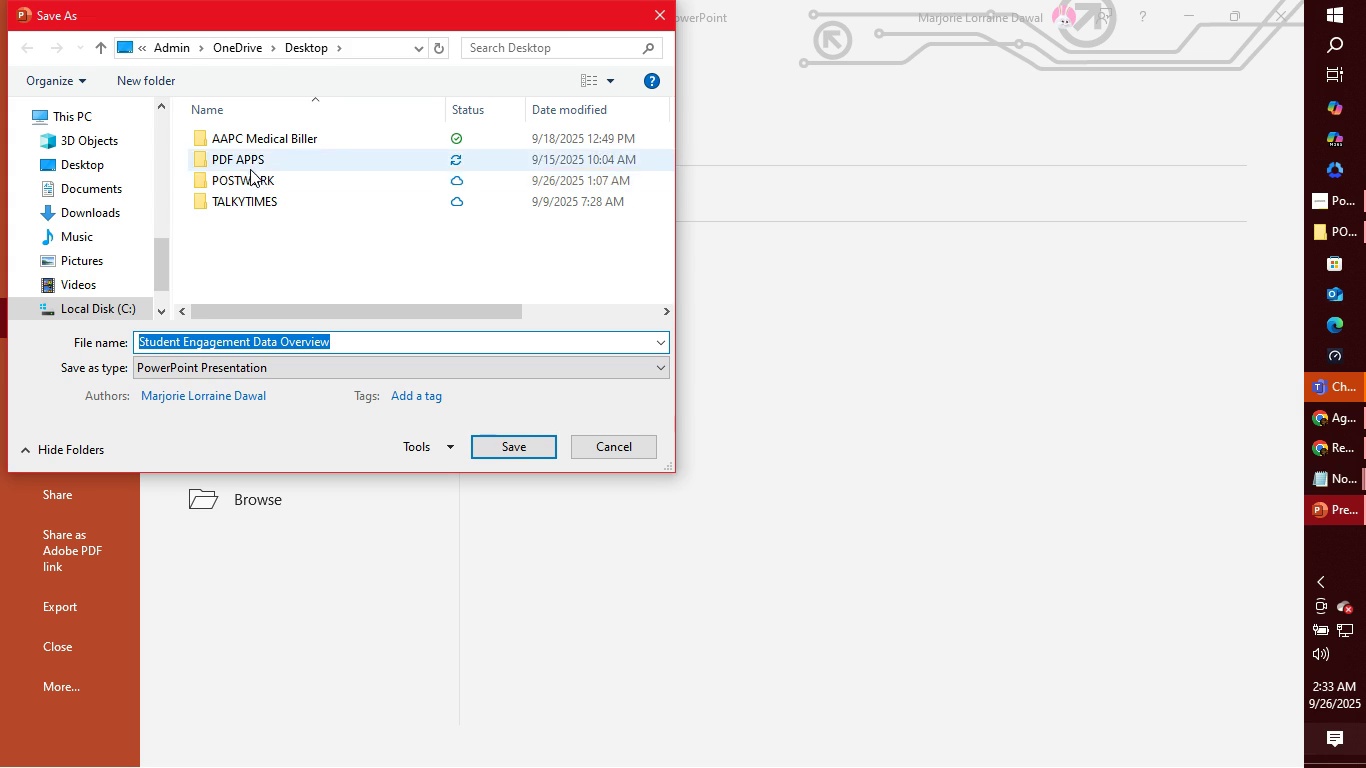 
double_click([250, 171])
 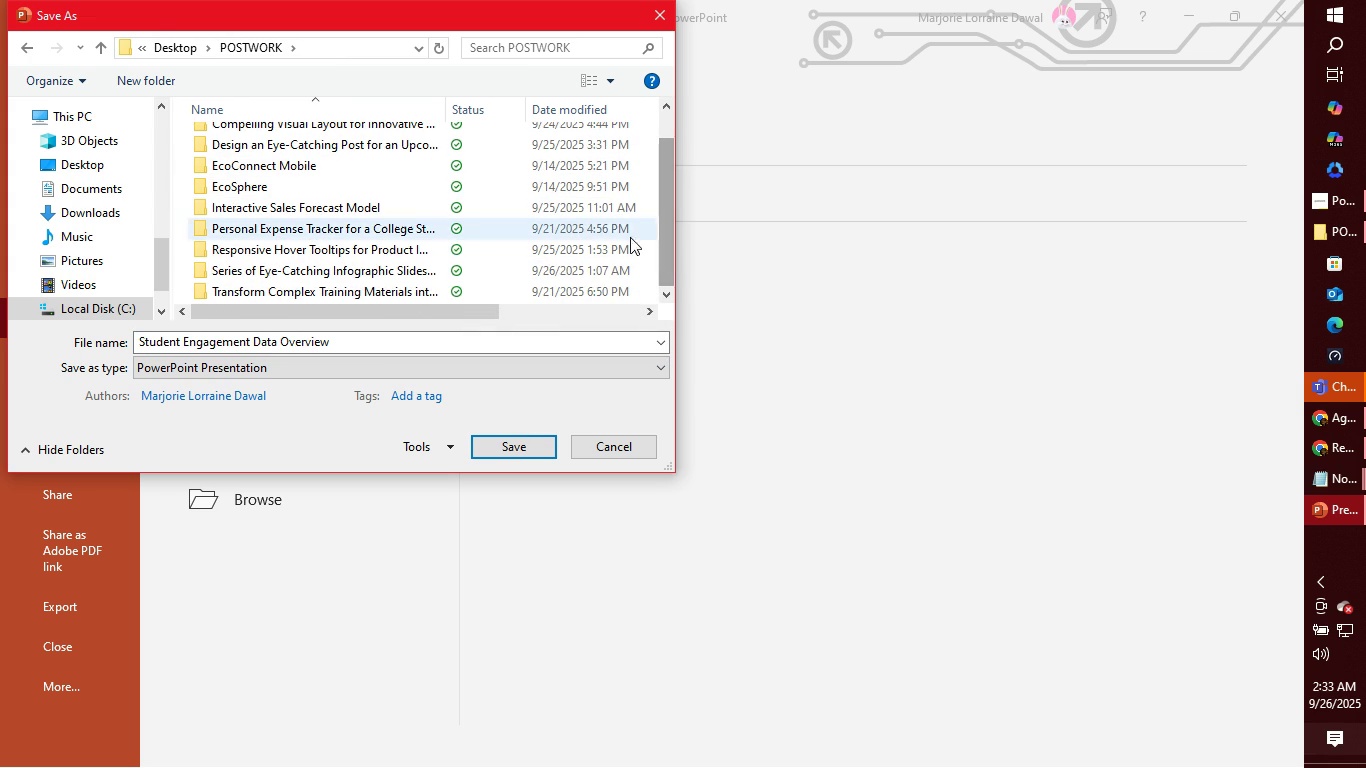 
wait(6.96)
 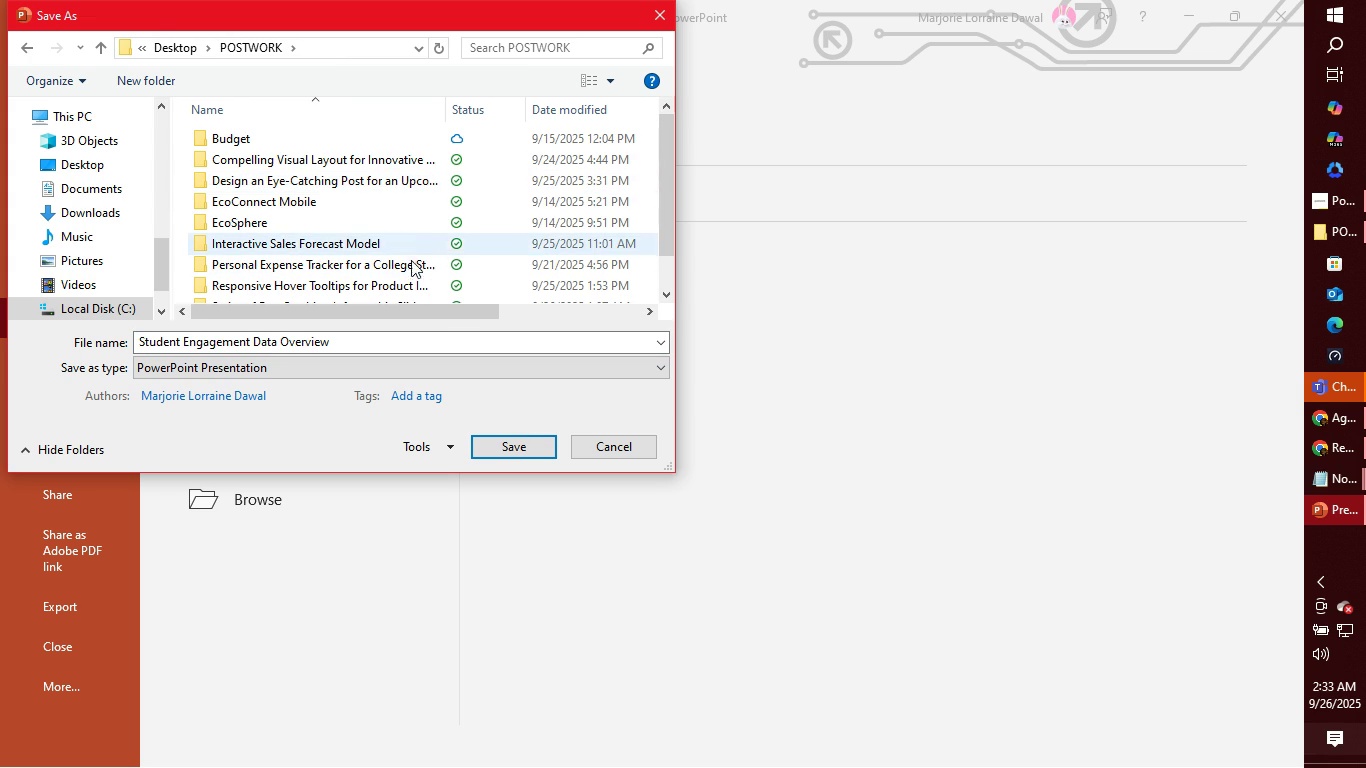 
double_click([398, 278])
 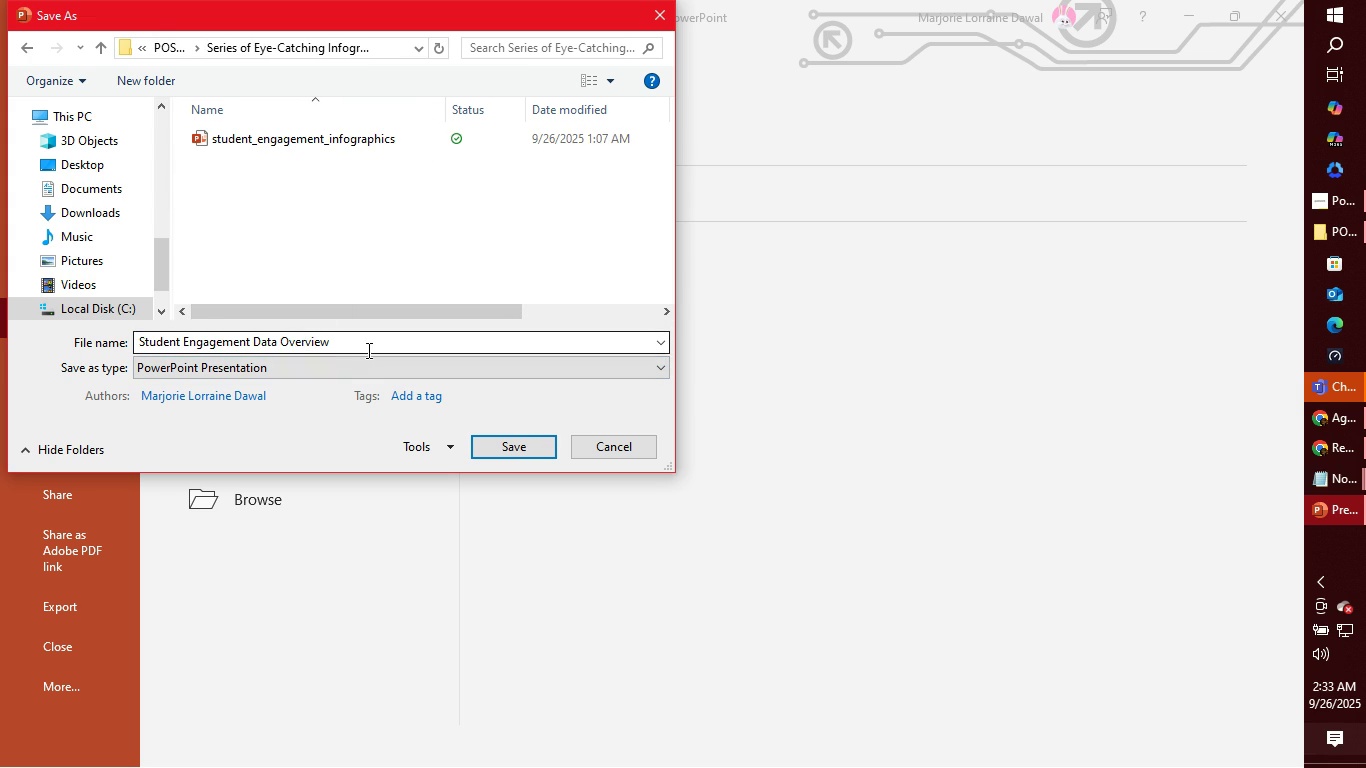 
left_click([370, 345])
 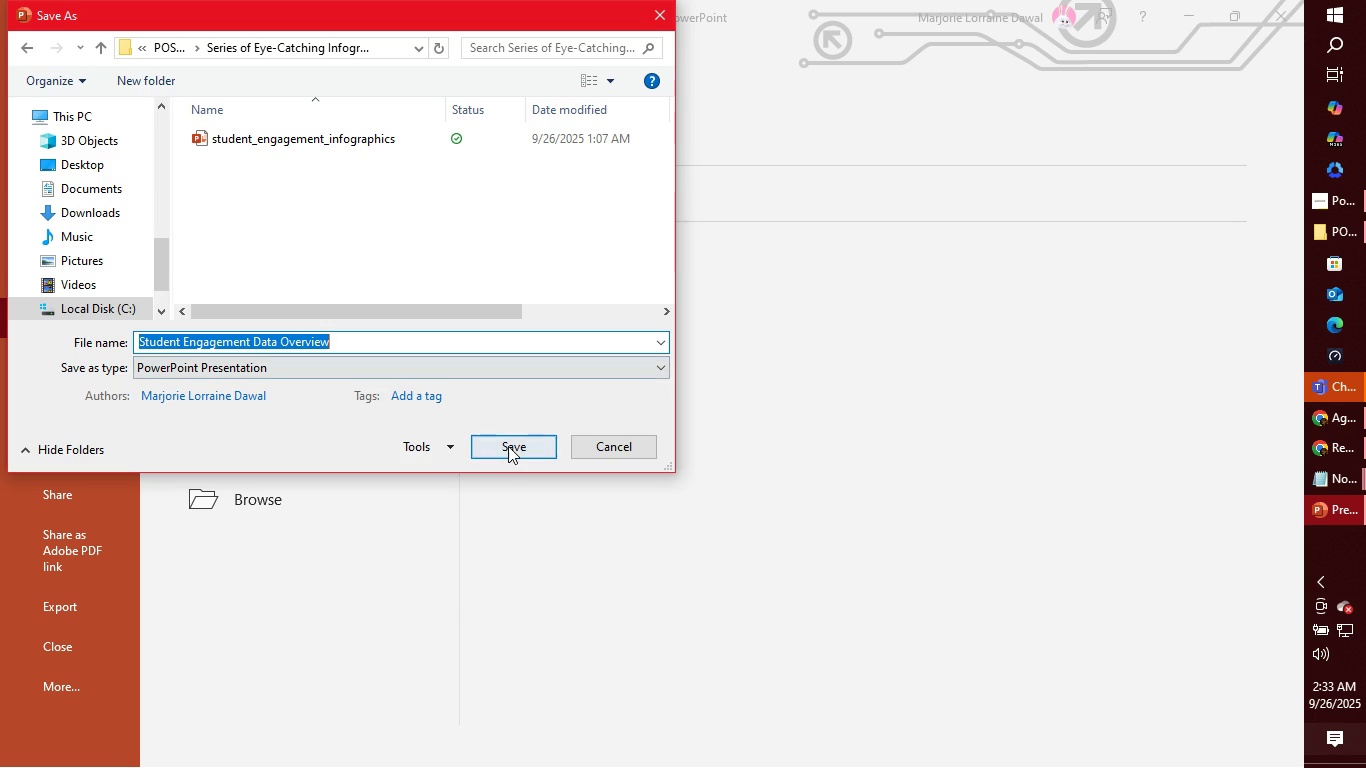 
left_click([508, 446])
 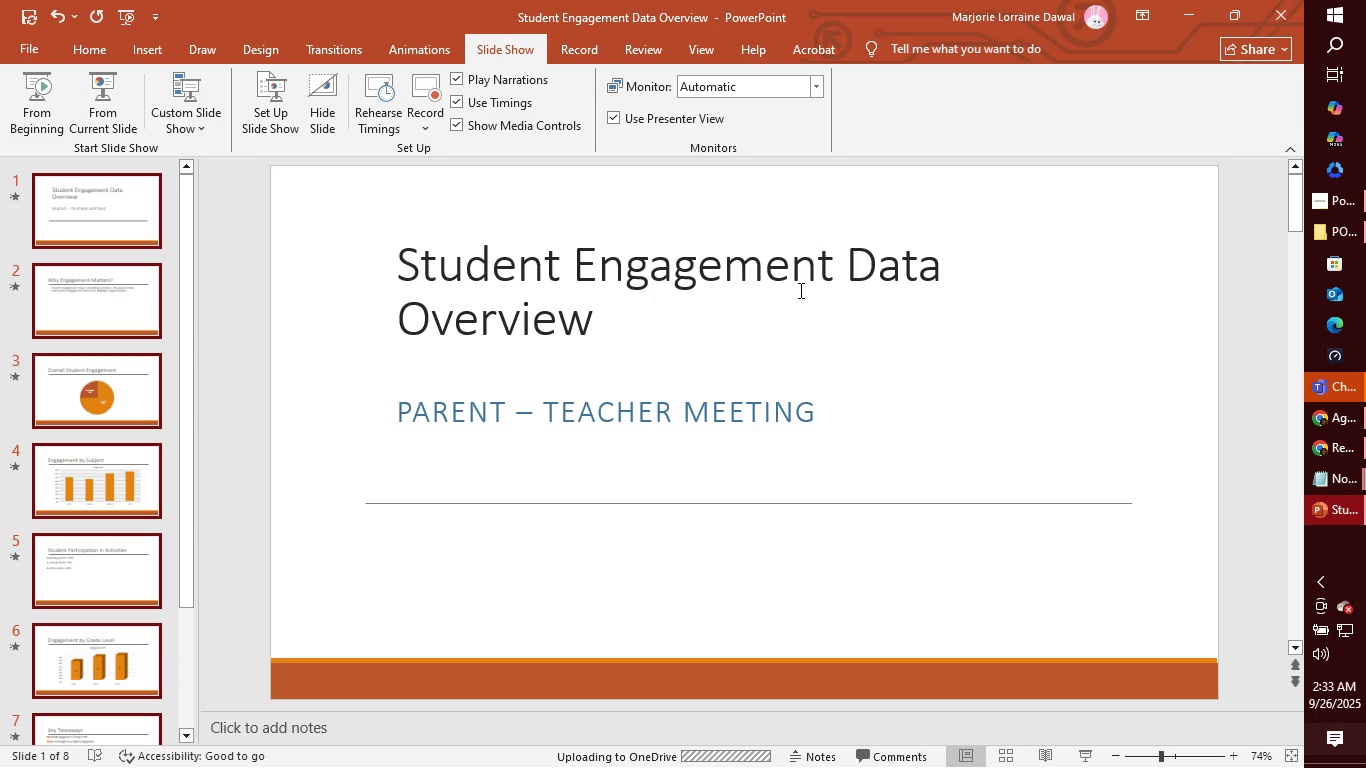 
wait(10.8)
 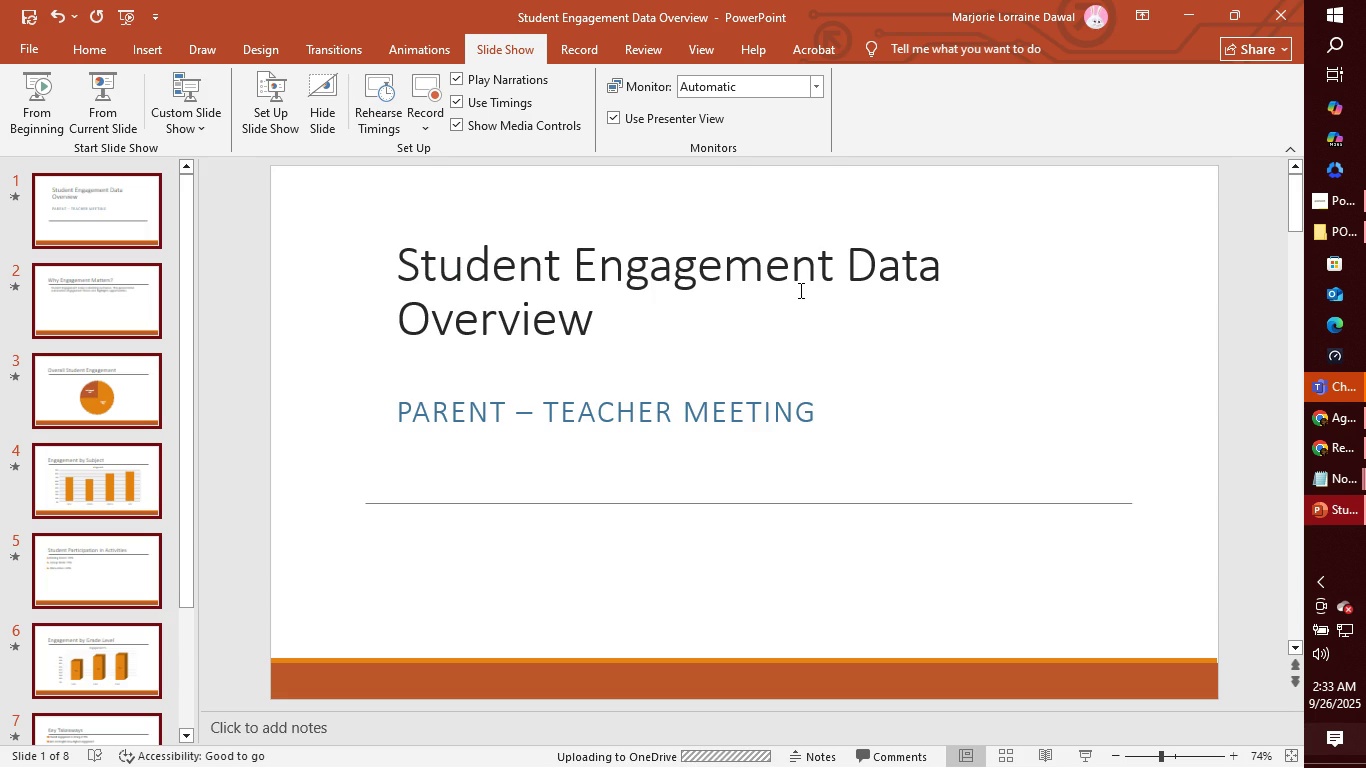 
left_click([1330, 448])
 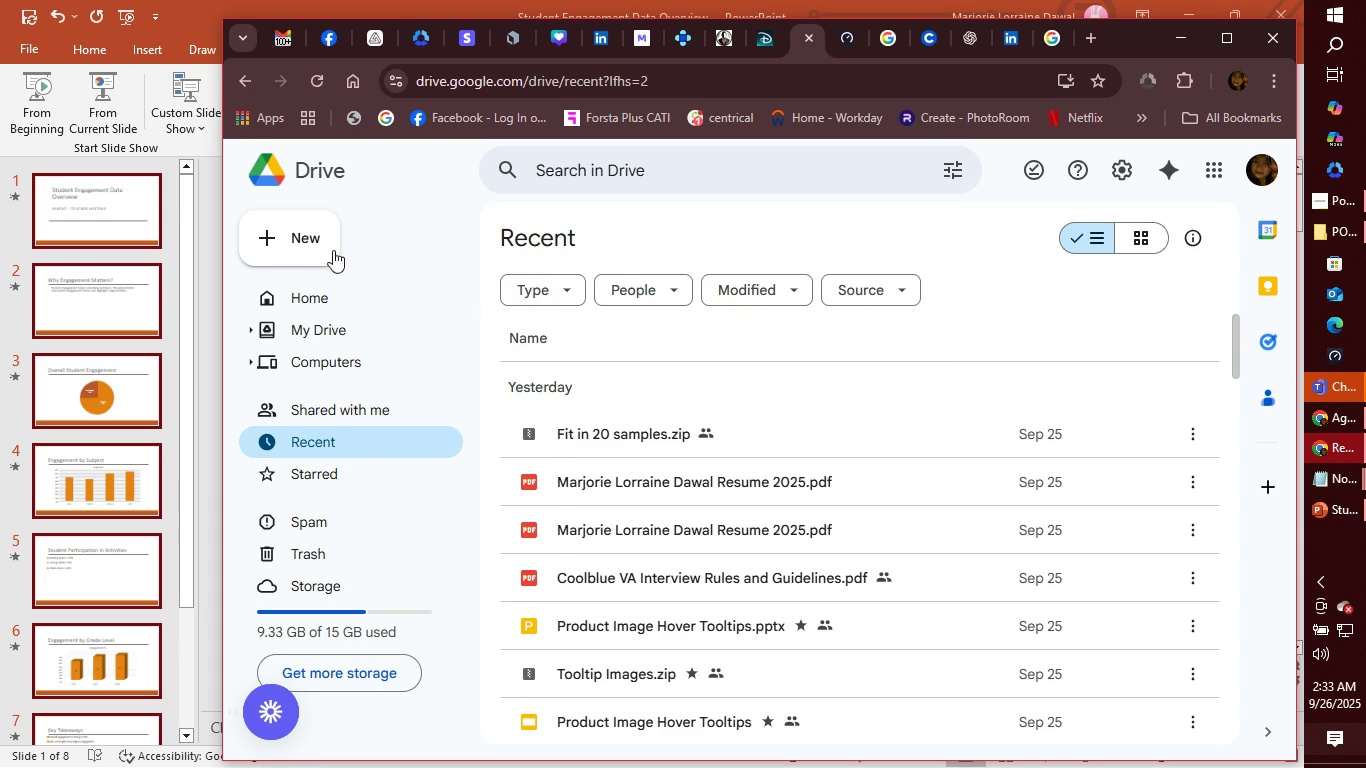 
left_click([304, 239])
 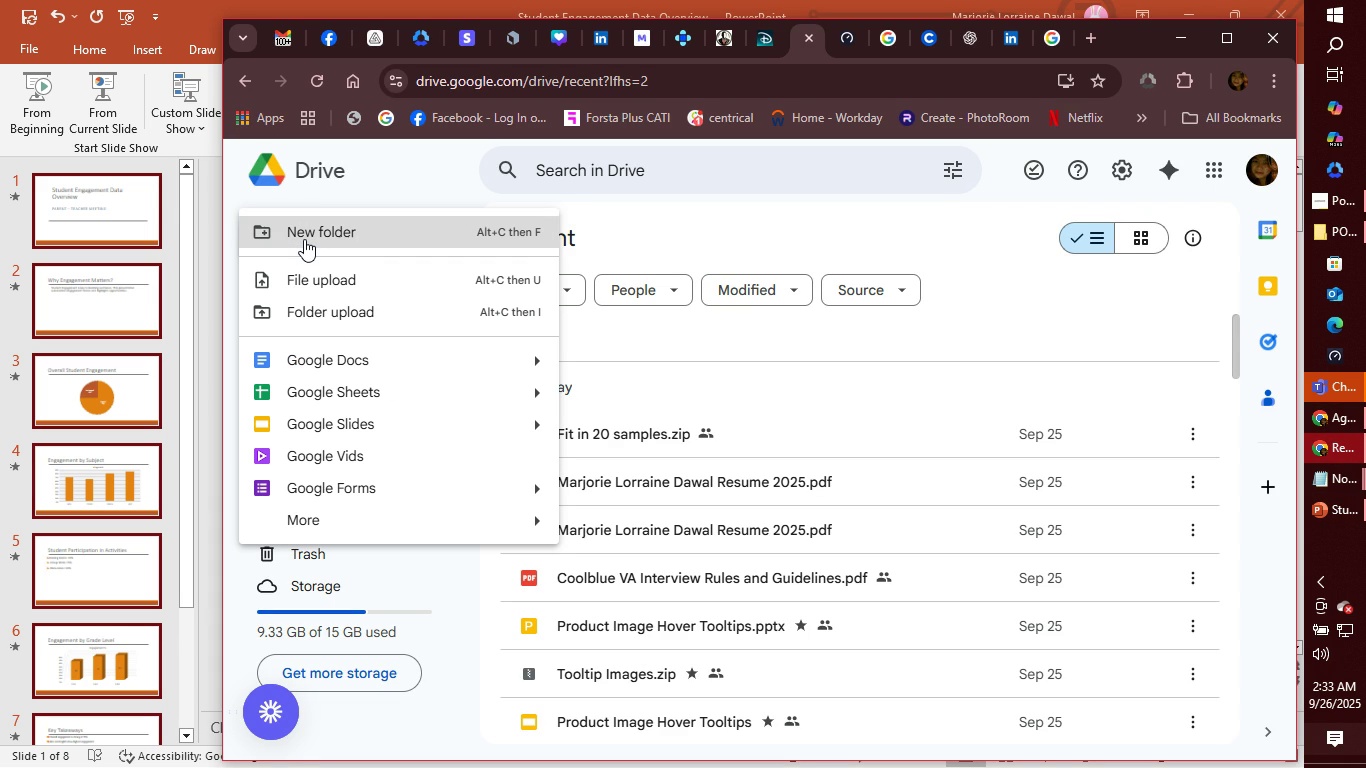 
left_click([304, 239])